 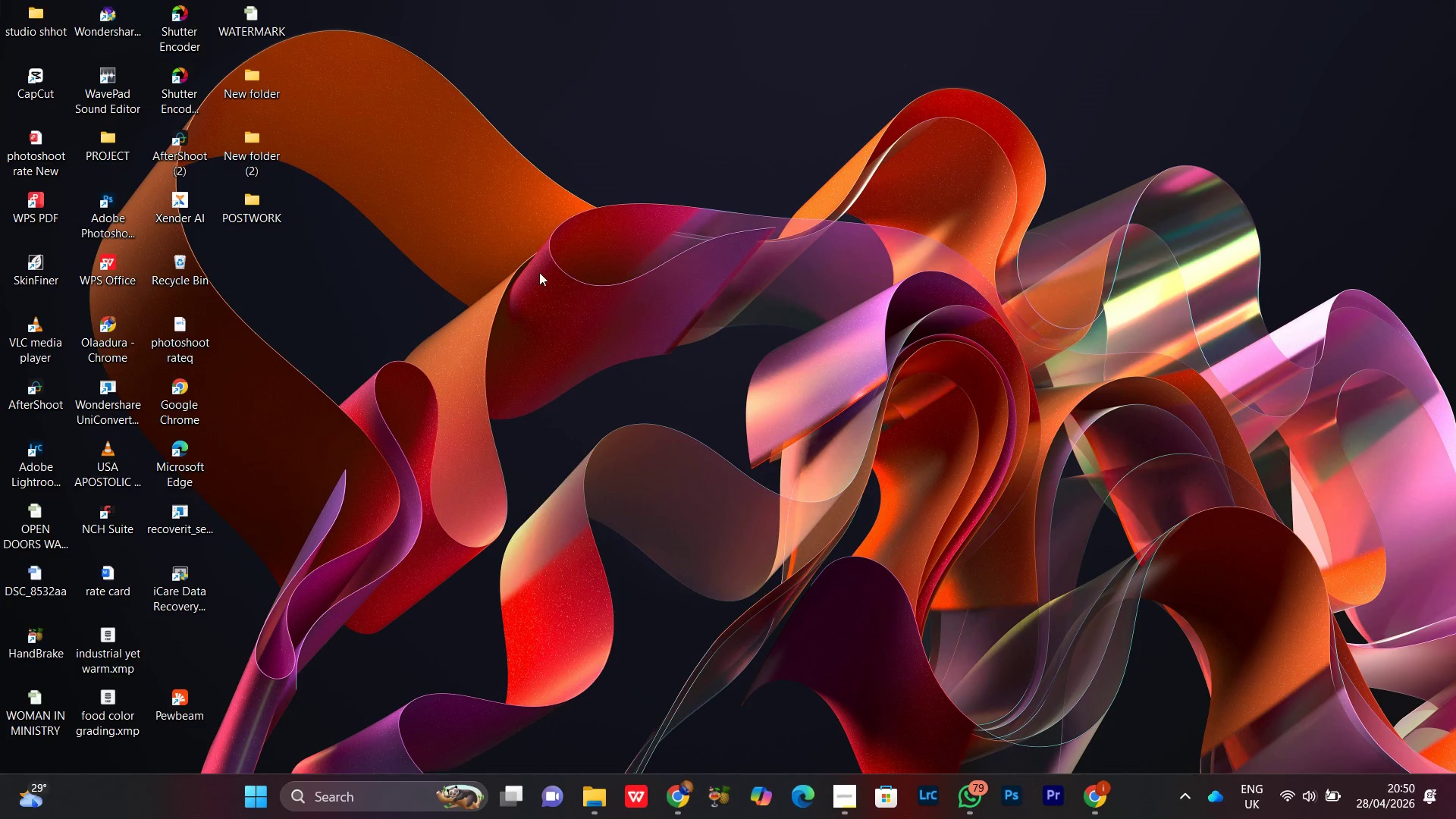 
left_click([584, 339])
 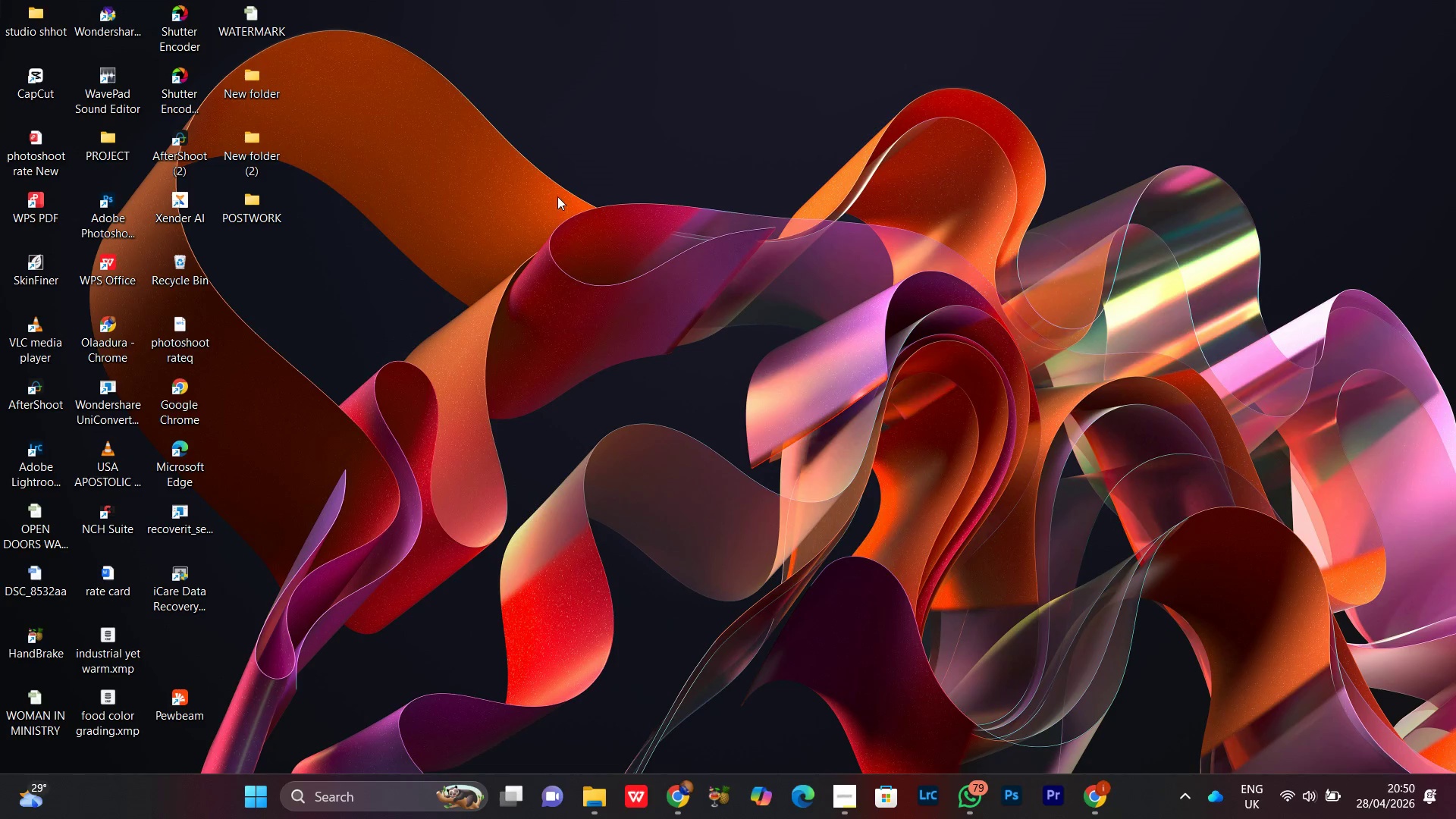 
right_click([557, 190])
 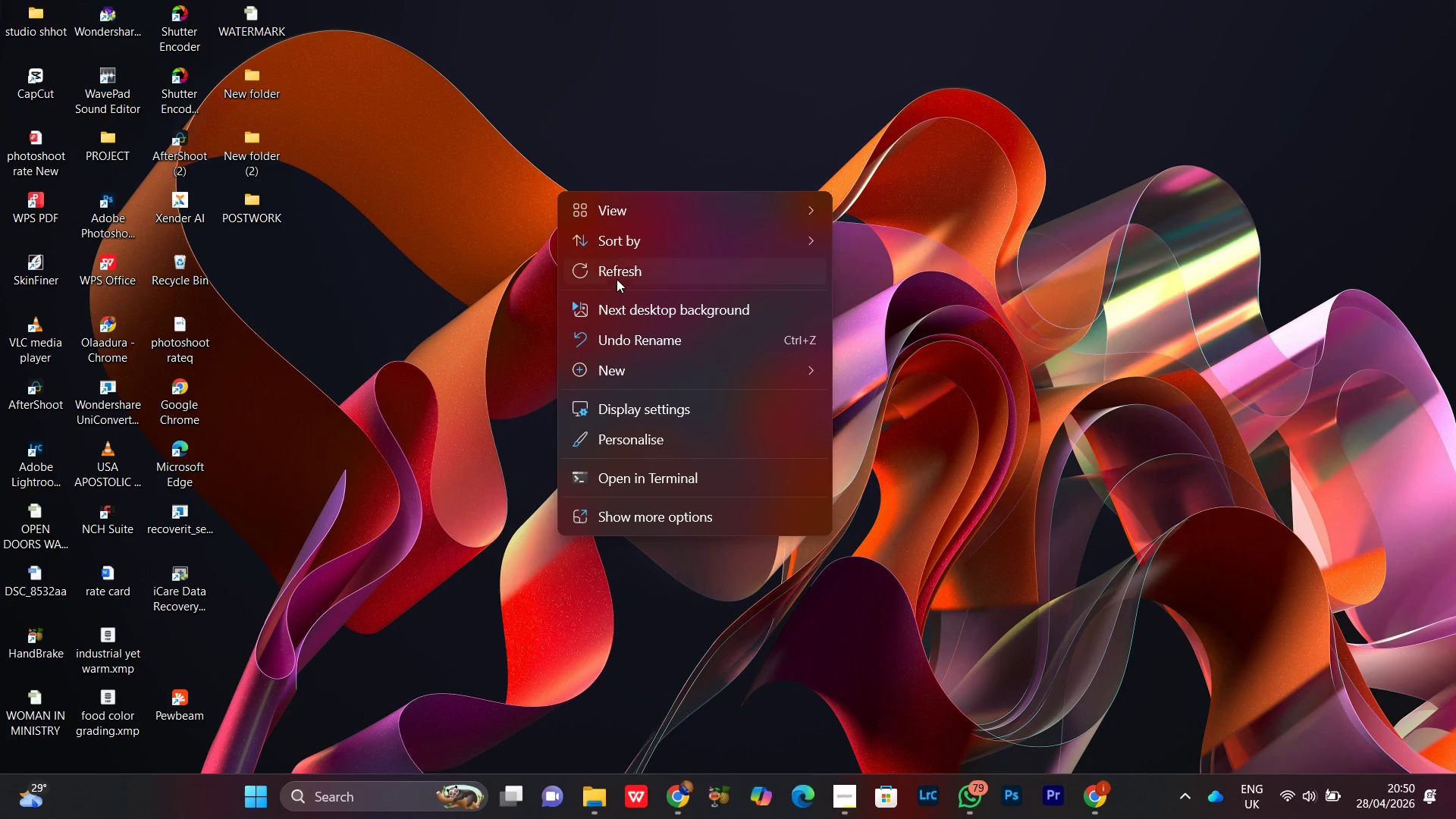 
left_click([620, 269])
 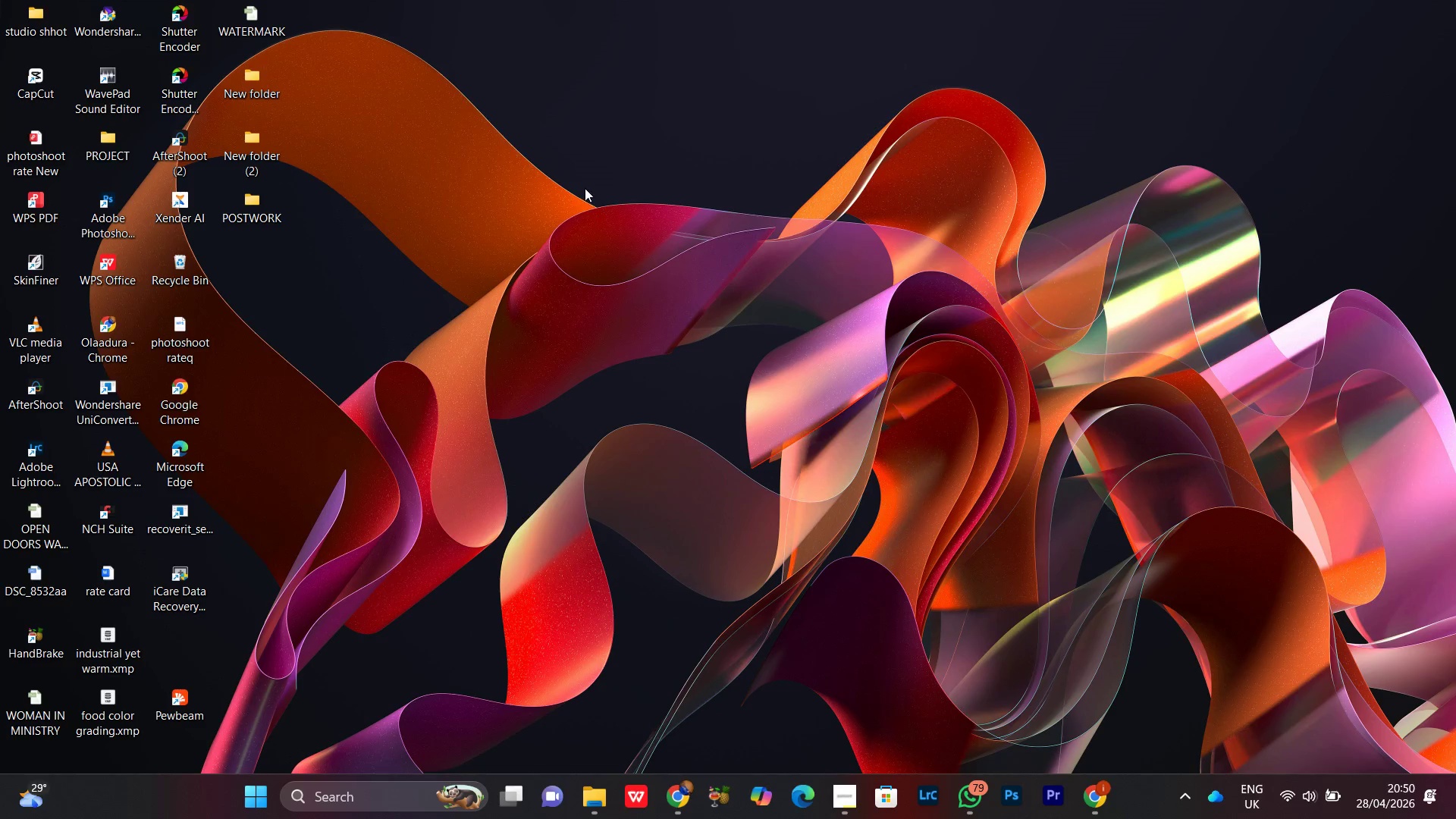 
right_click([585, 188])
 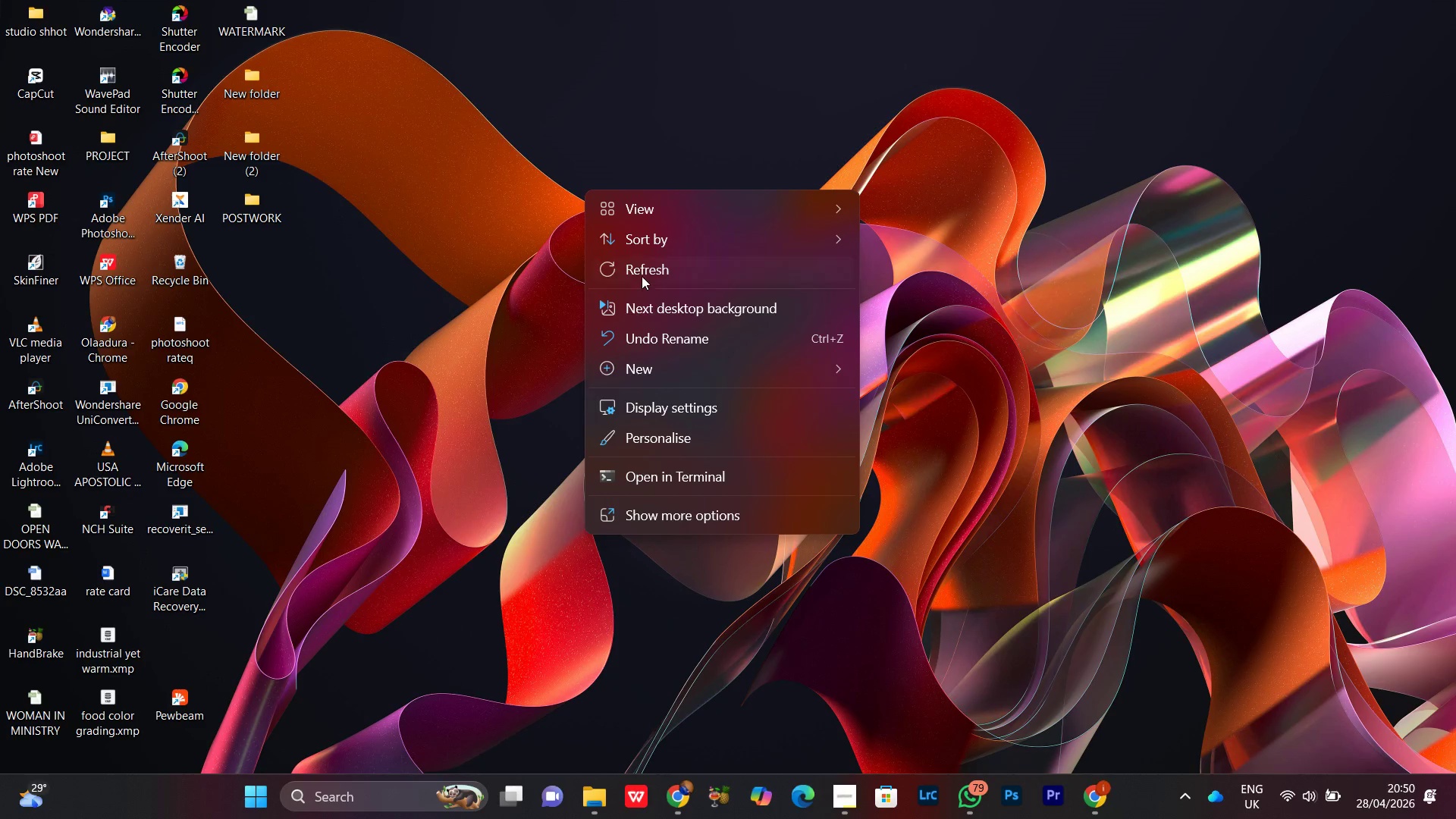 
left_click([642, 271])
 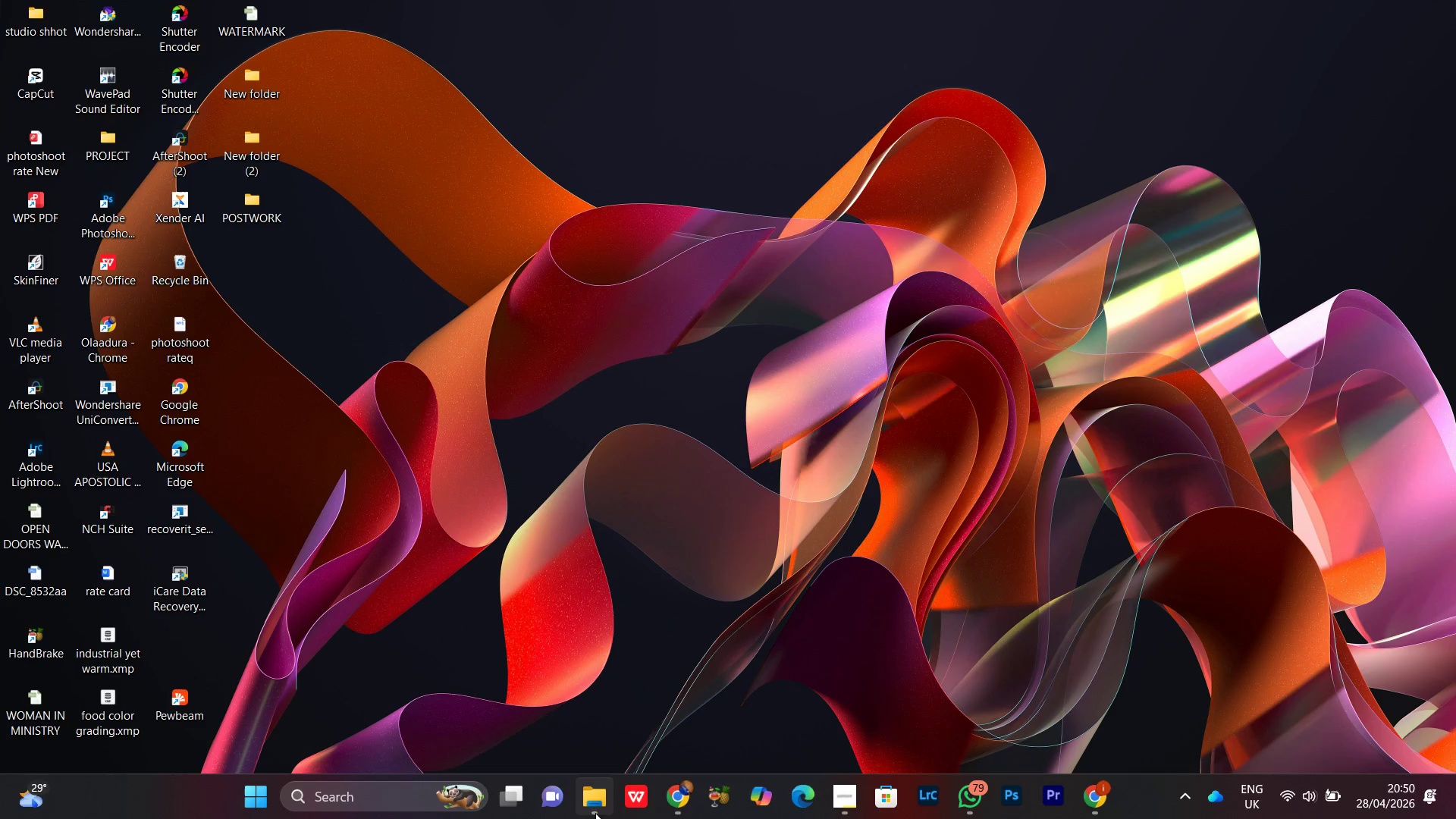 
left_click([594, 818])
 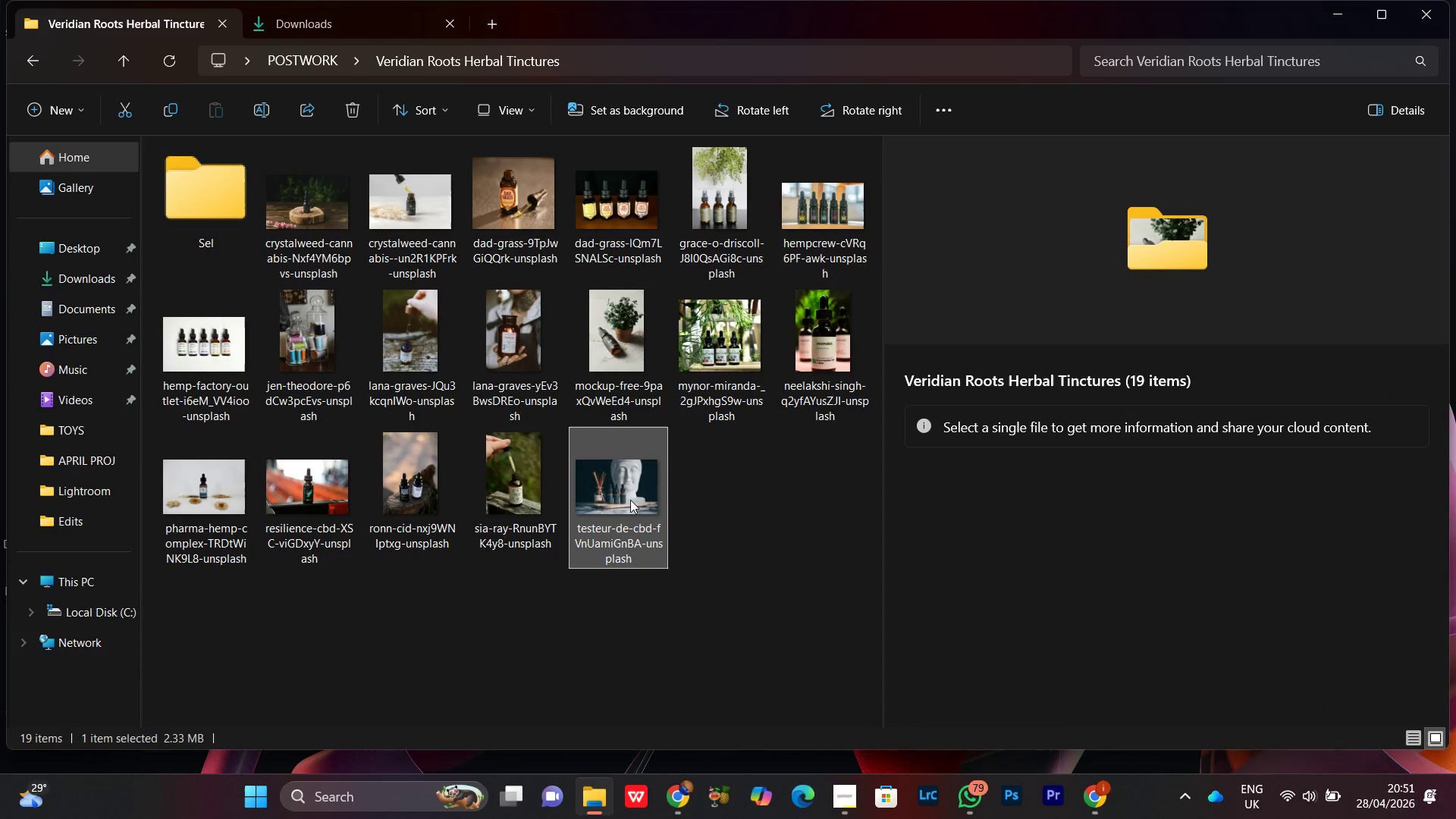 
double_click([712, 528])
 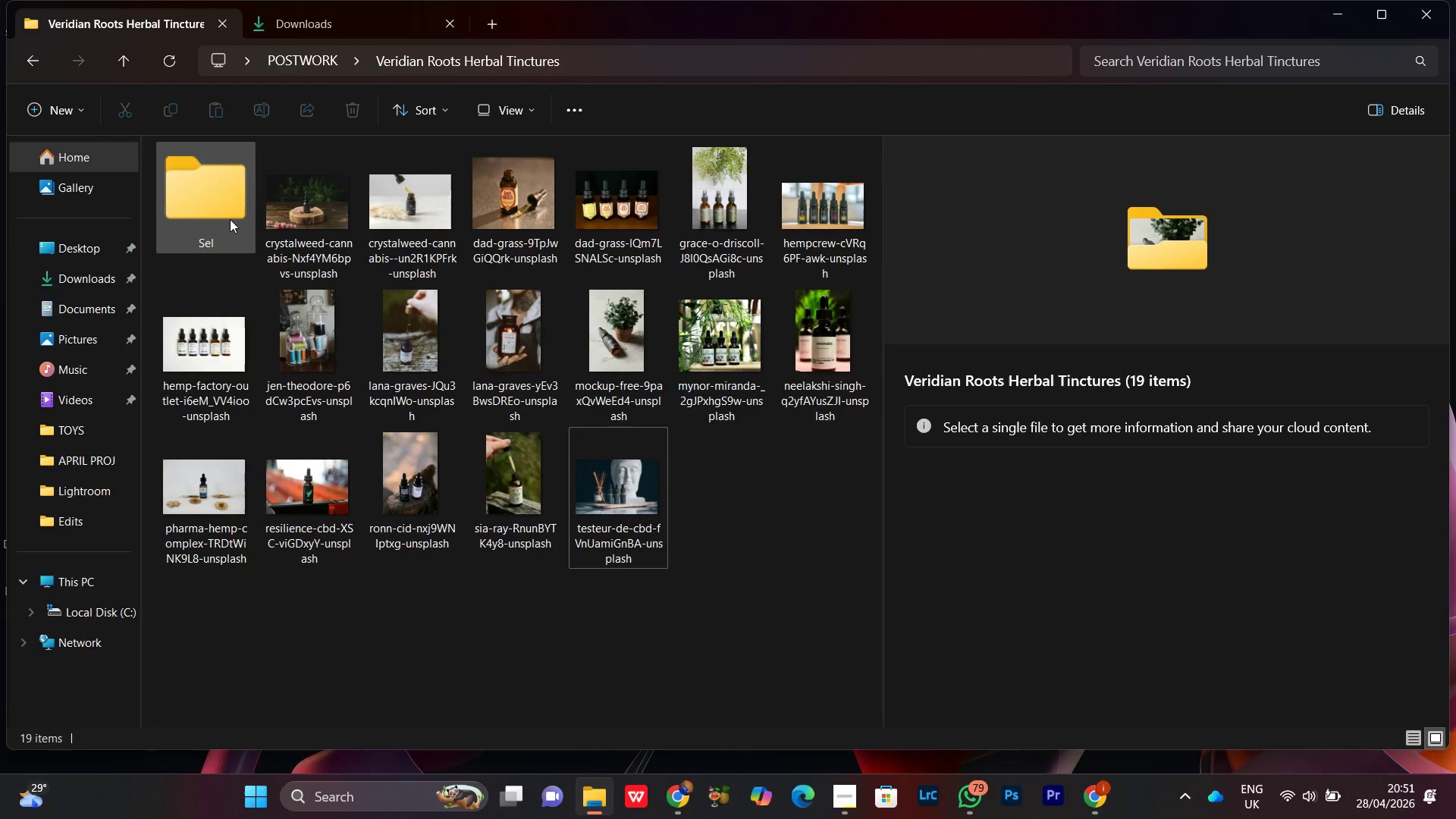 
double_click([230, 219])
 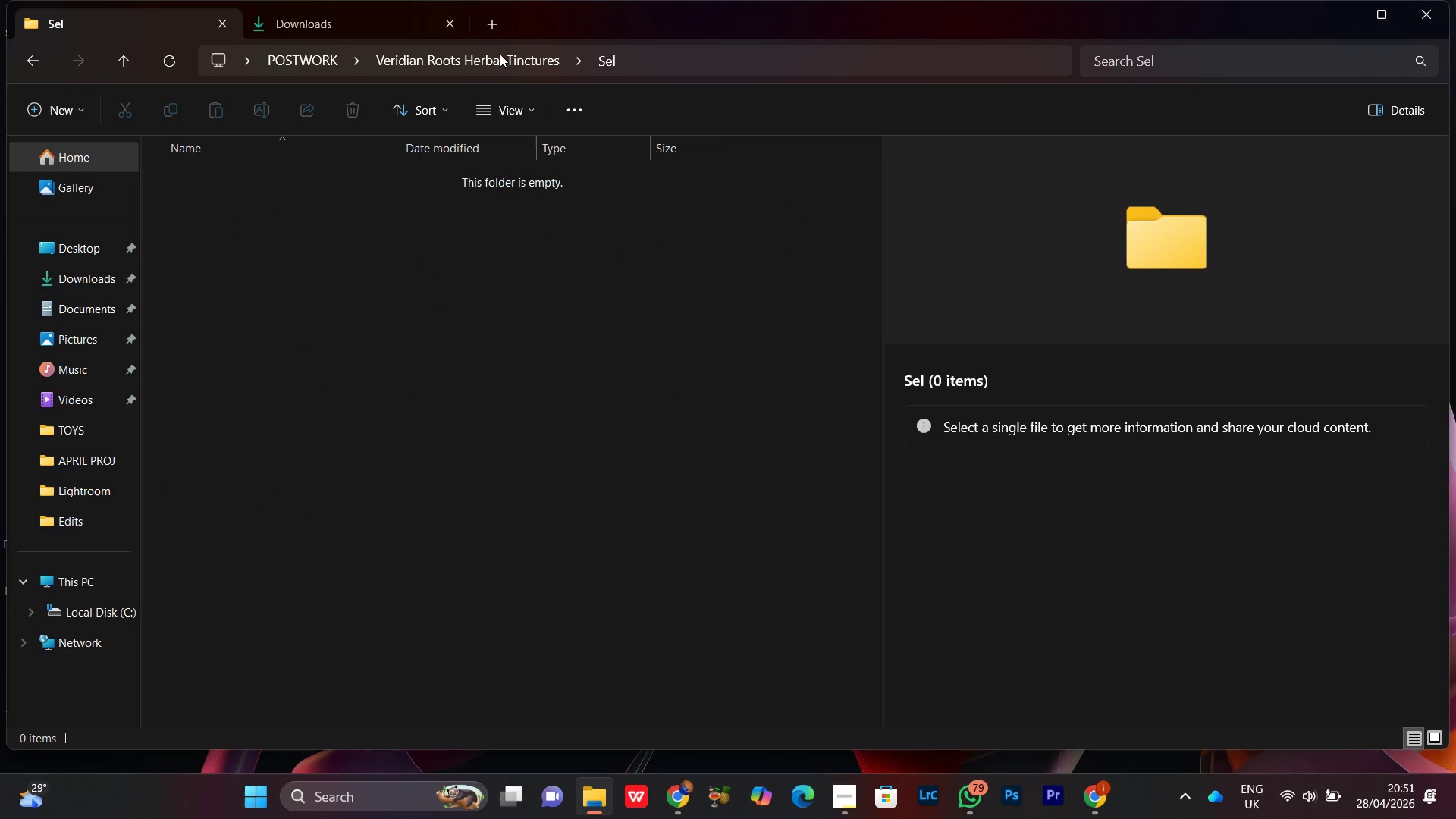 
double_click([497, 61])
 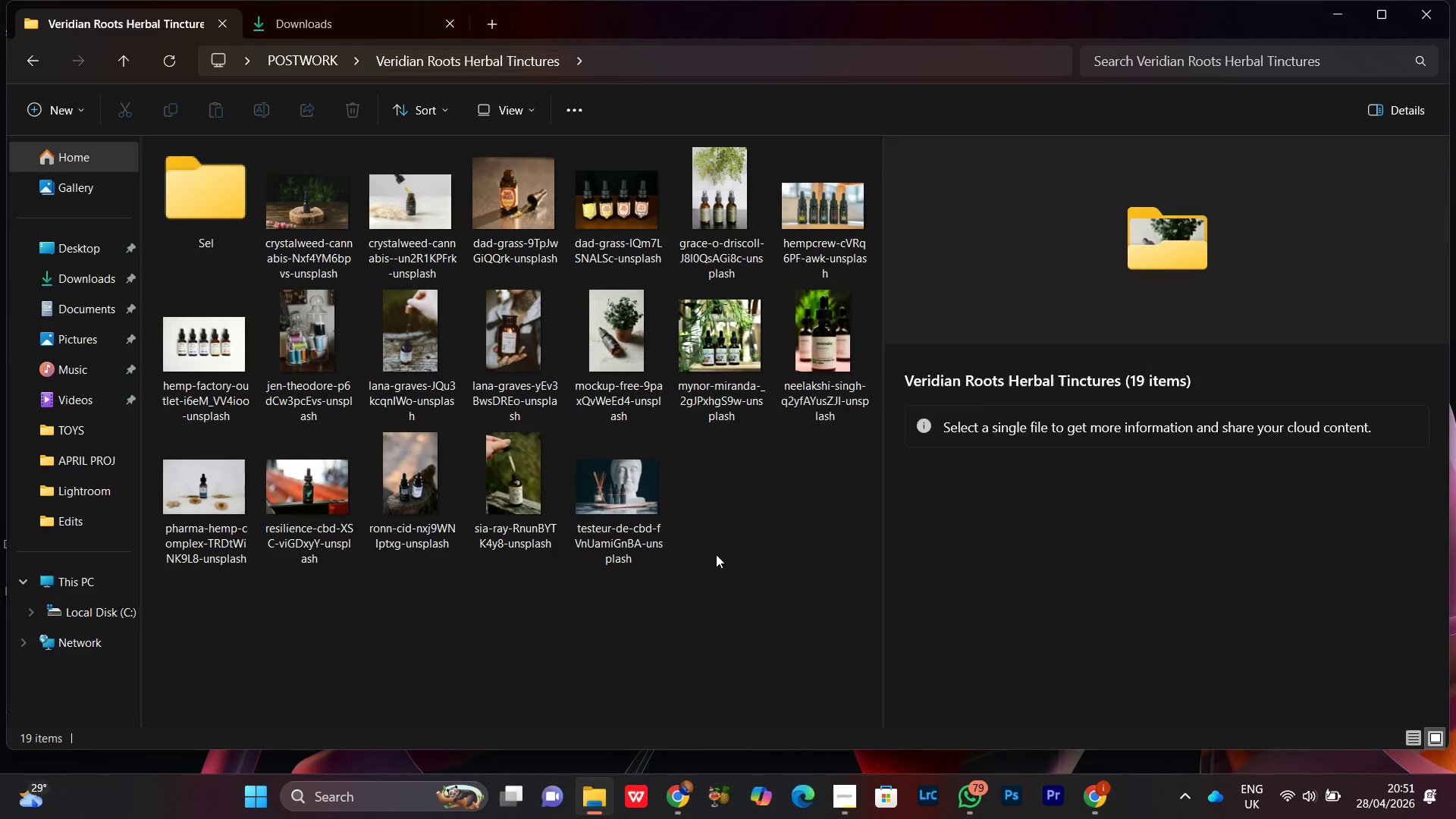 
left_click([716, 554])
 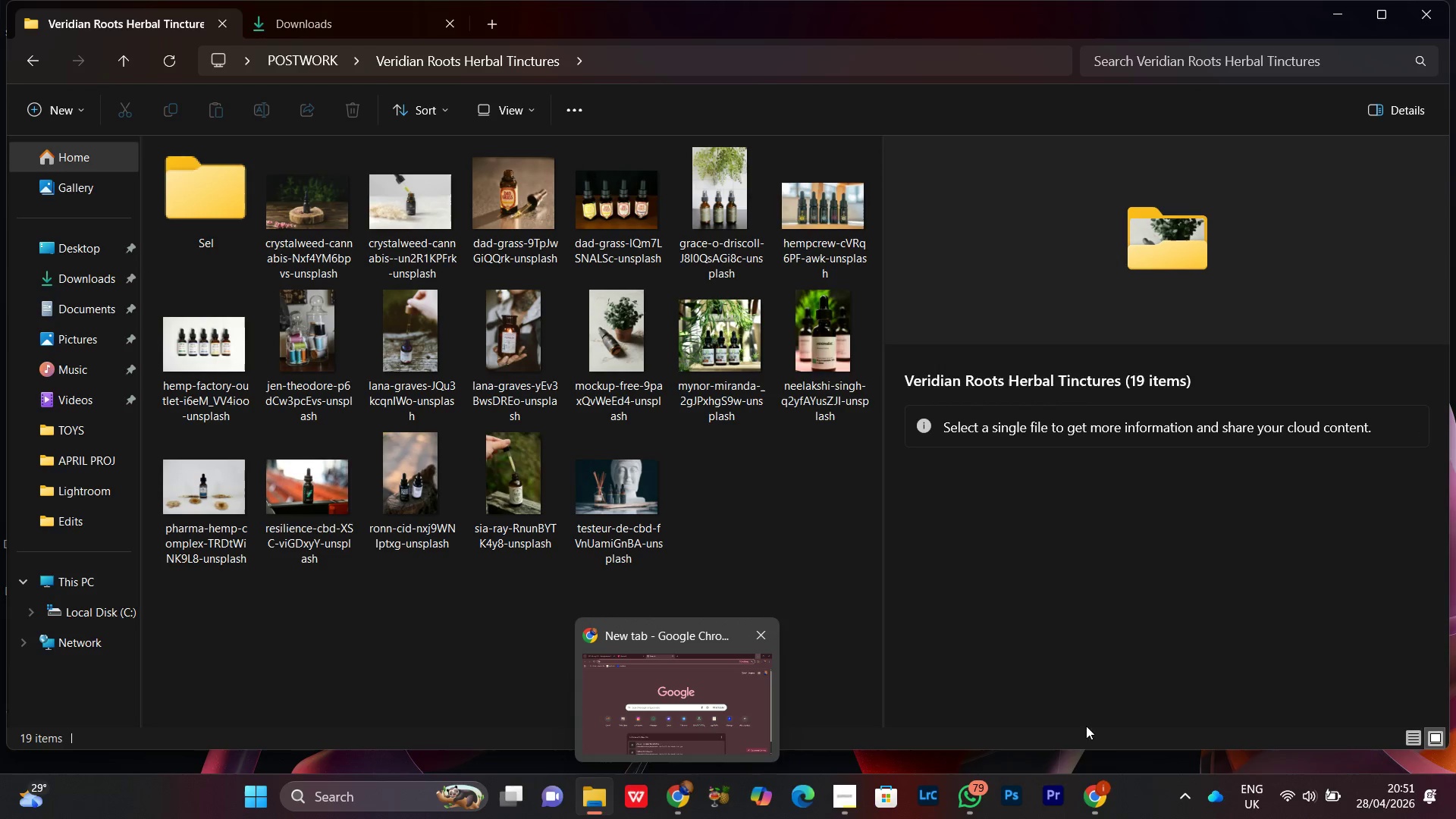 
left_click([1100, 818])
 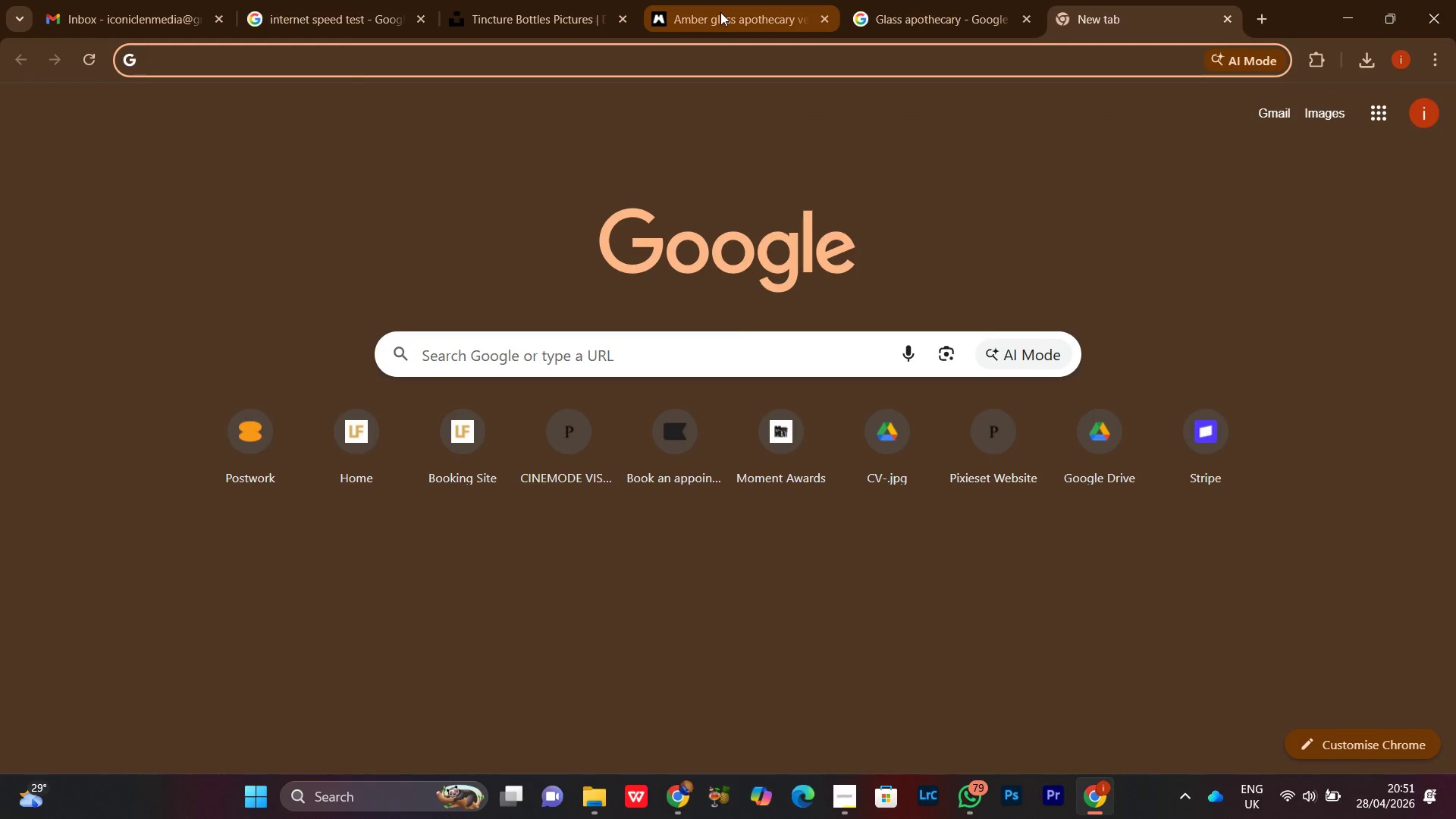 
double_click([531, 0])
 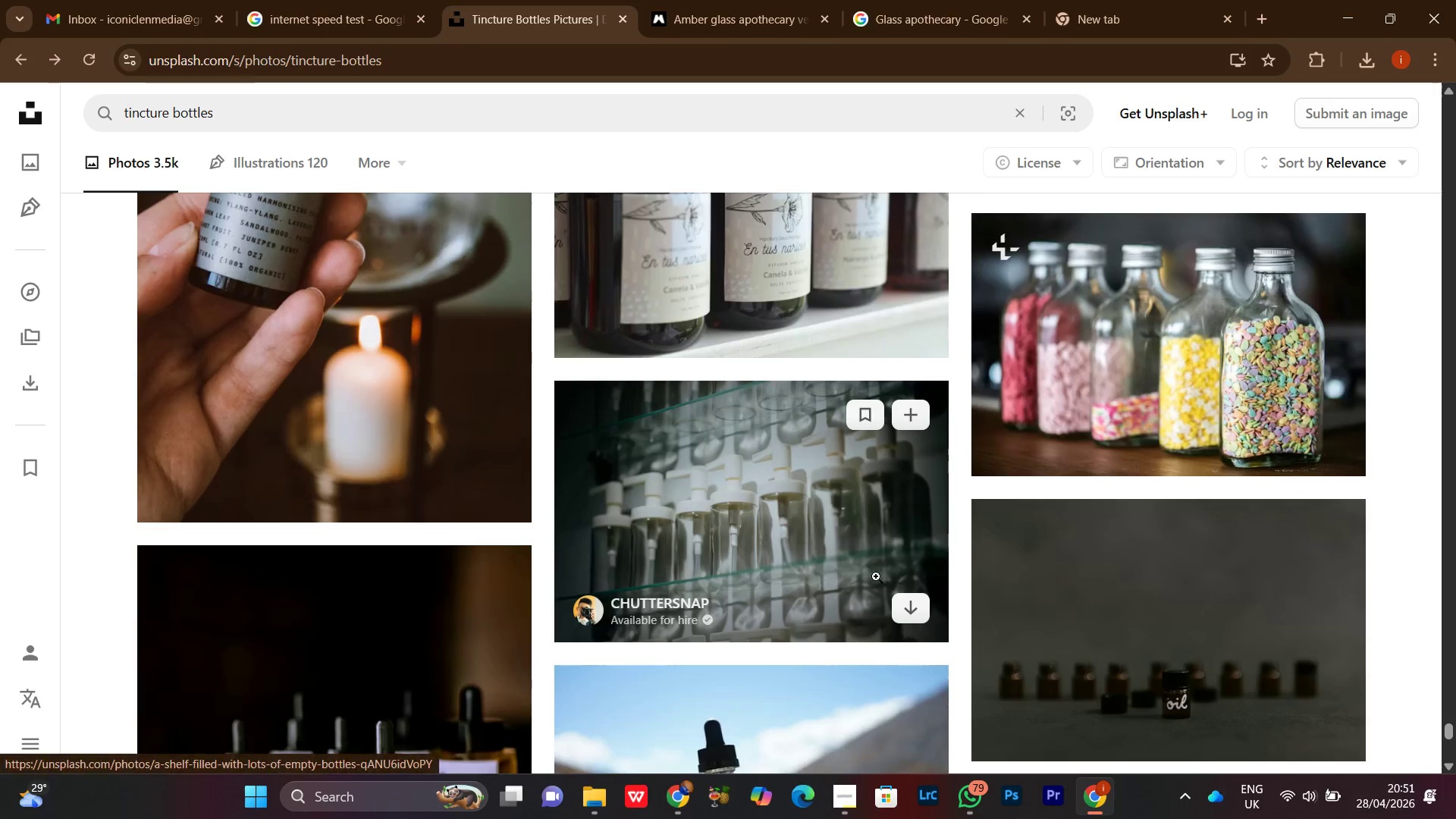 
scroll: coordinate [850, 581], scroll_direction: down, amount: 6.0
 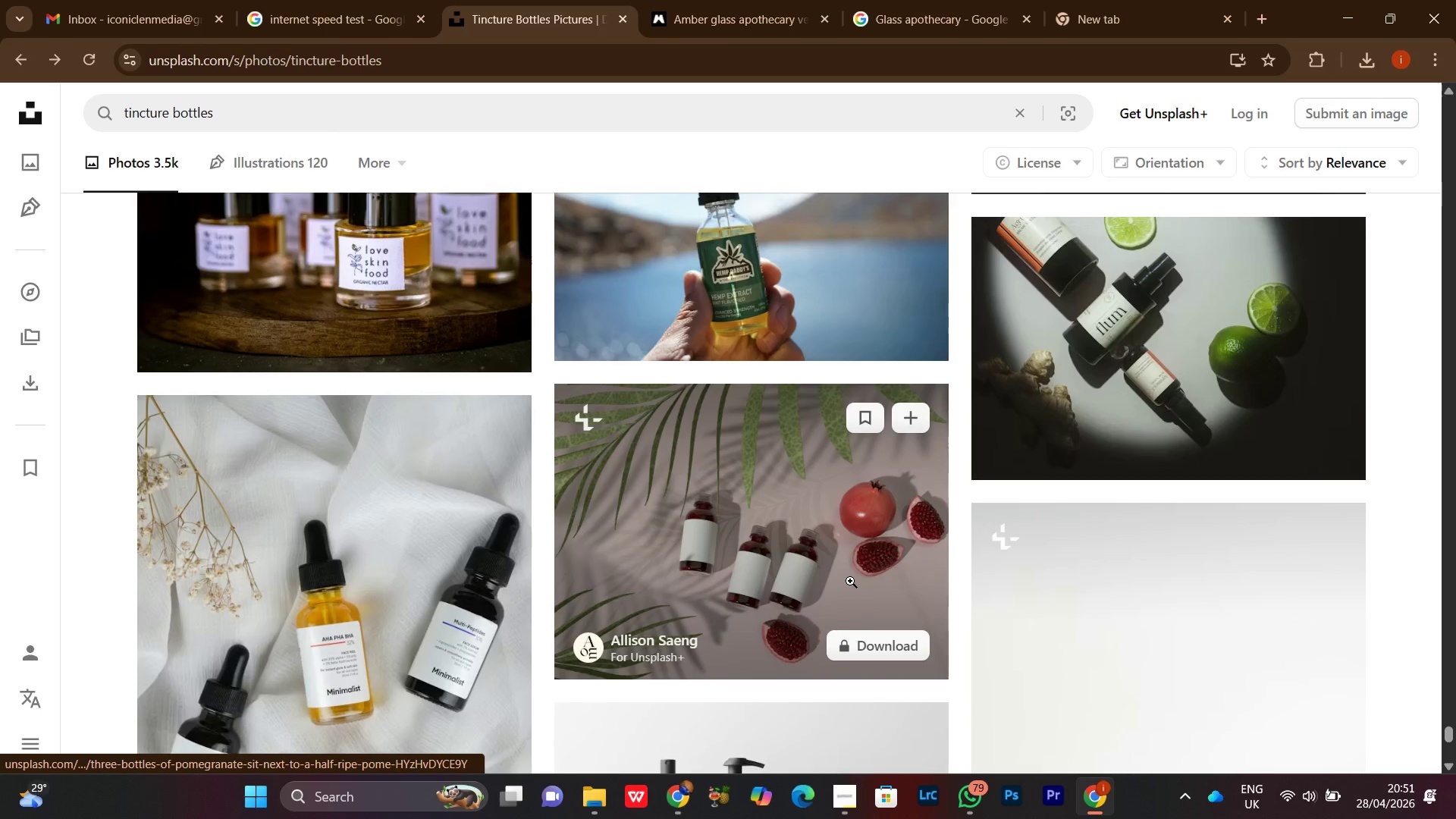 
scroll: coordinate [850, 581], scroll_direction: up, amount: 3.0
 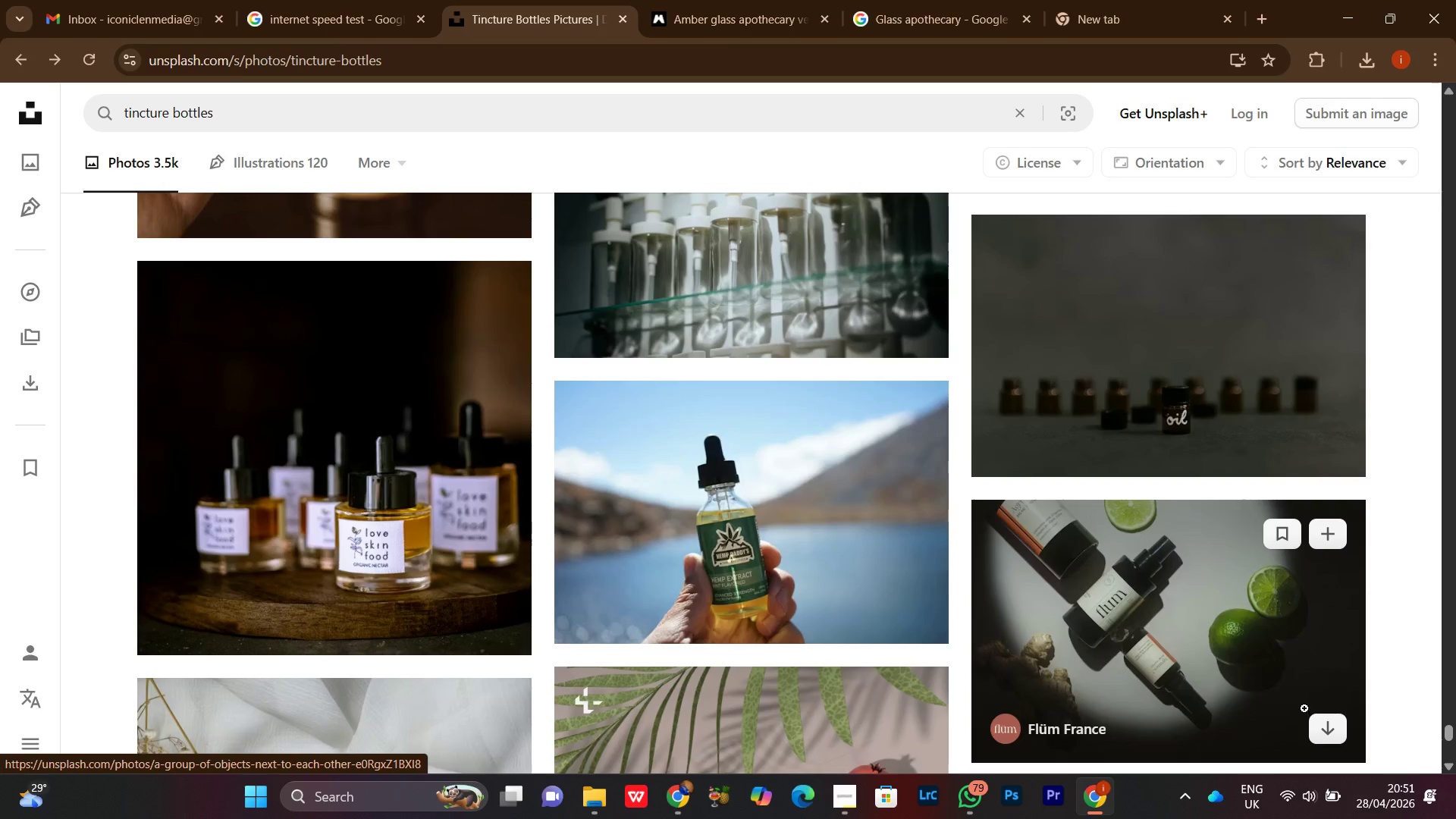 
left_click([1320, 730])
 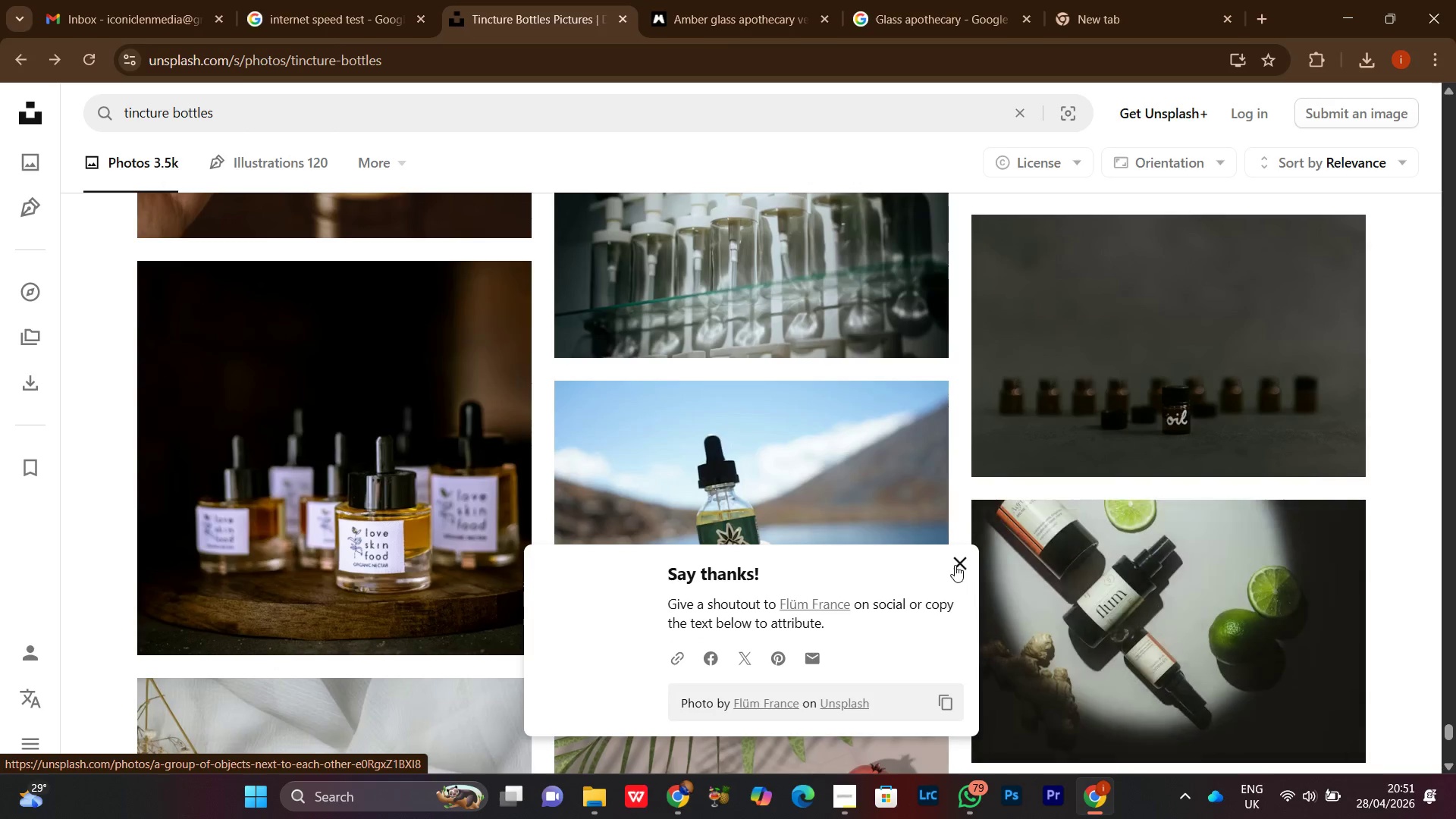 
left_click([963, 565])
 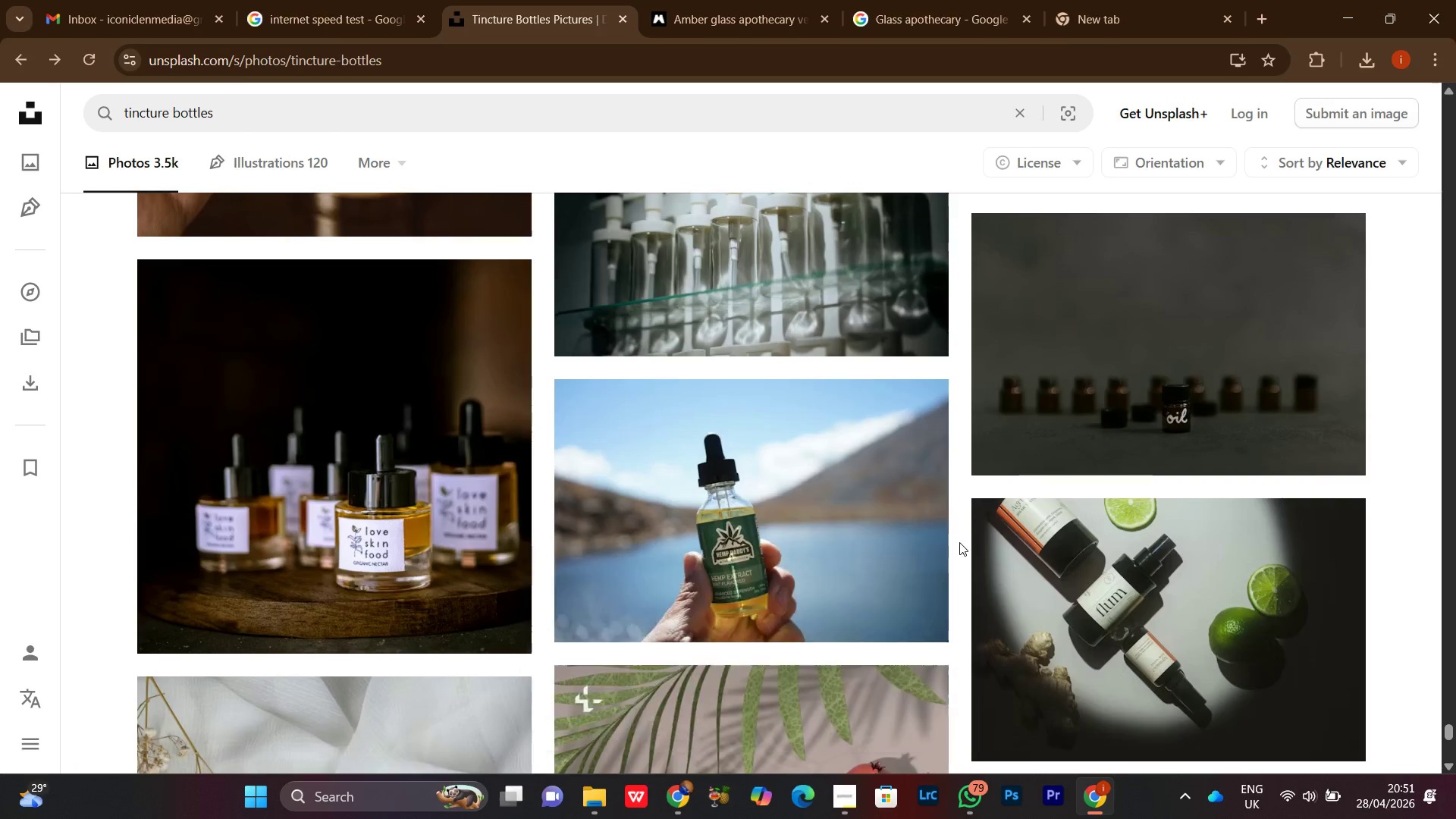 
scroll: coordinate [959, 542], scroll_direction: down, amount: 5.0
 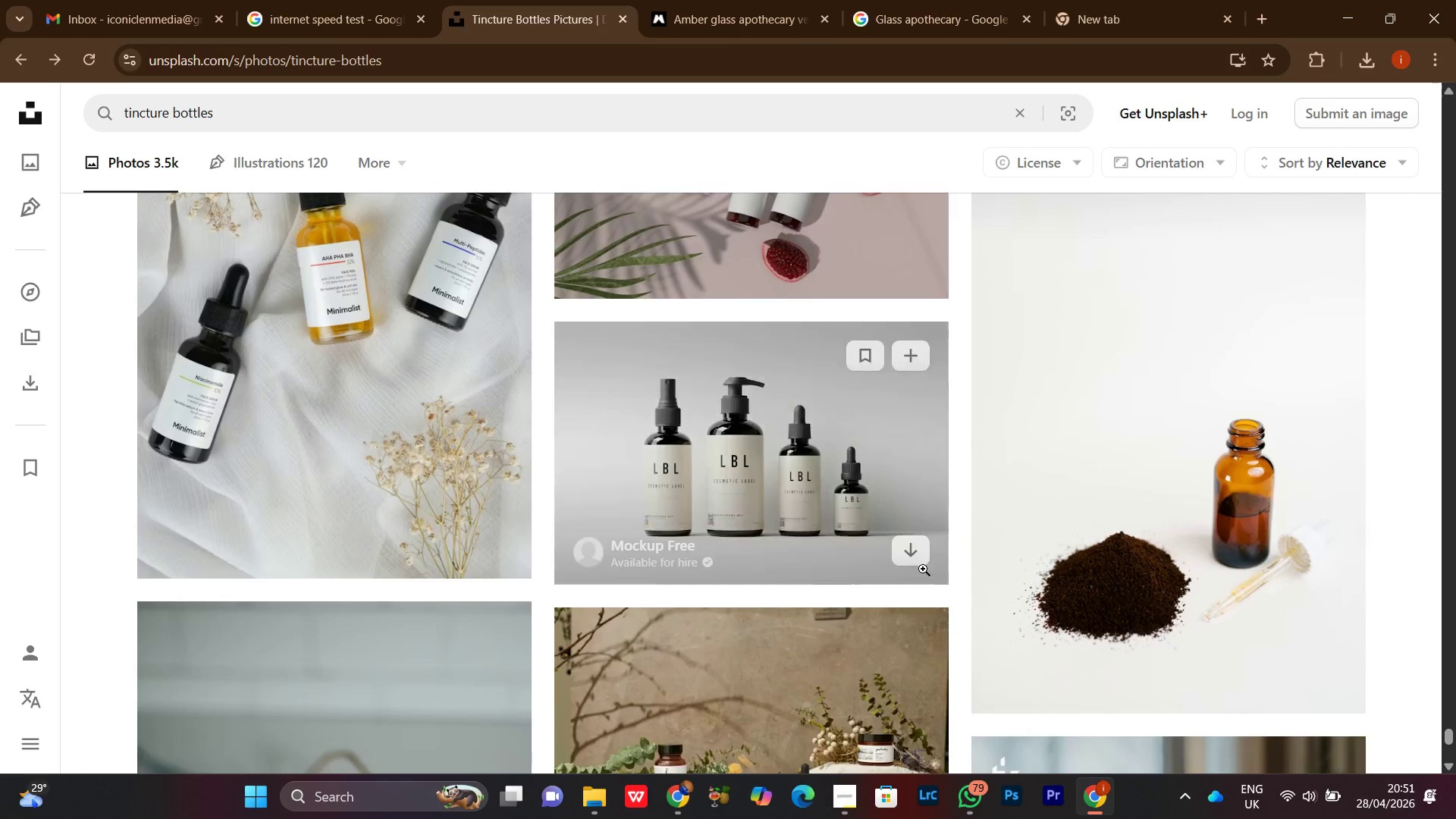 
left_click([914, 551])
 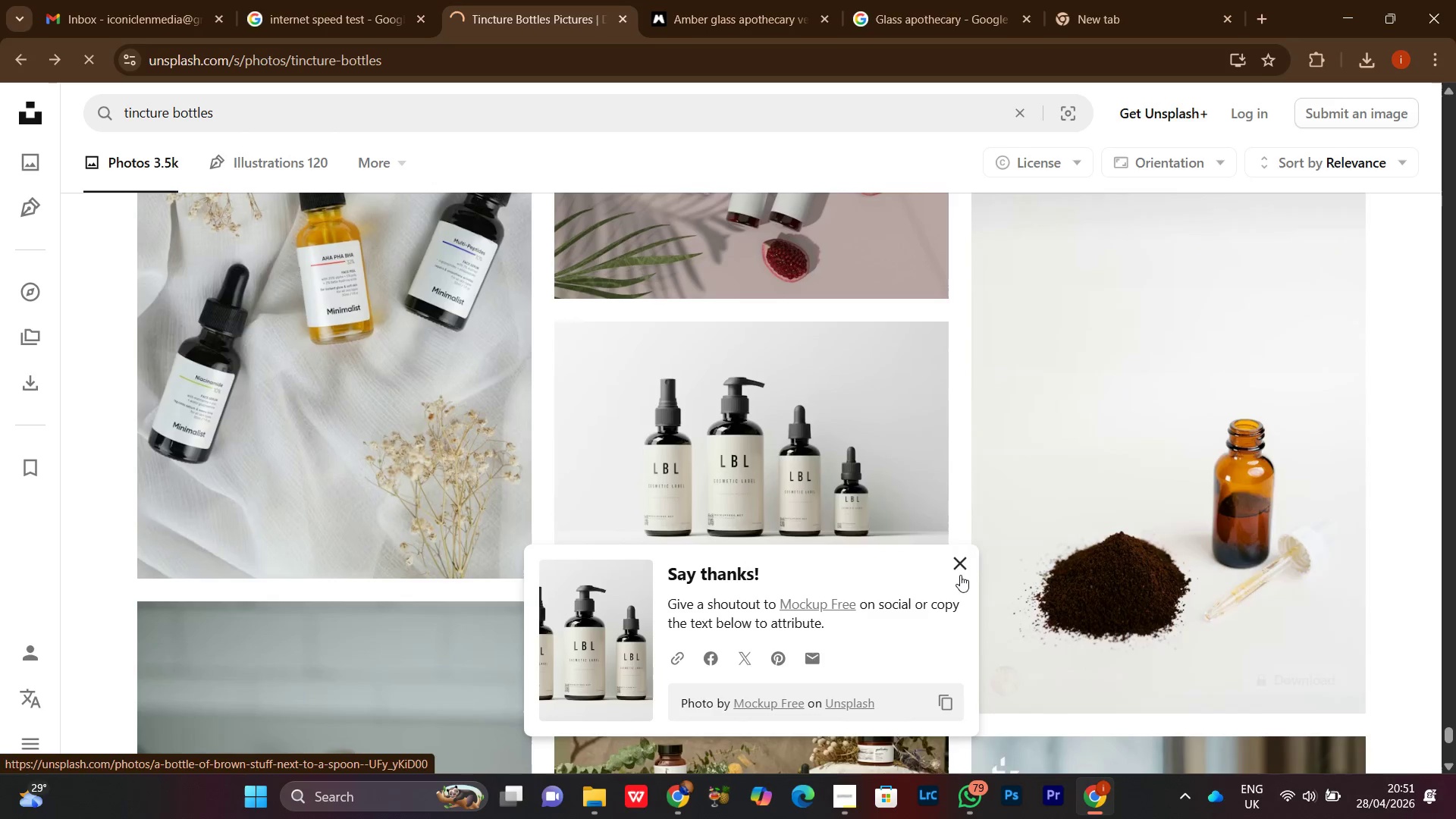 
left_click([956, 554])
 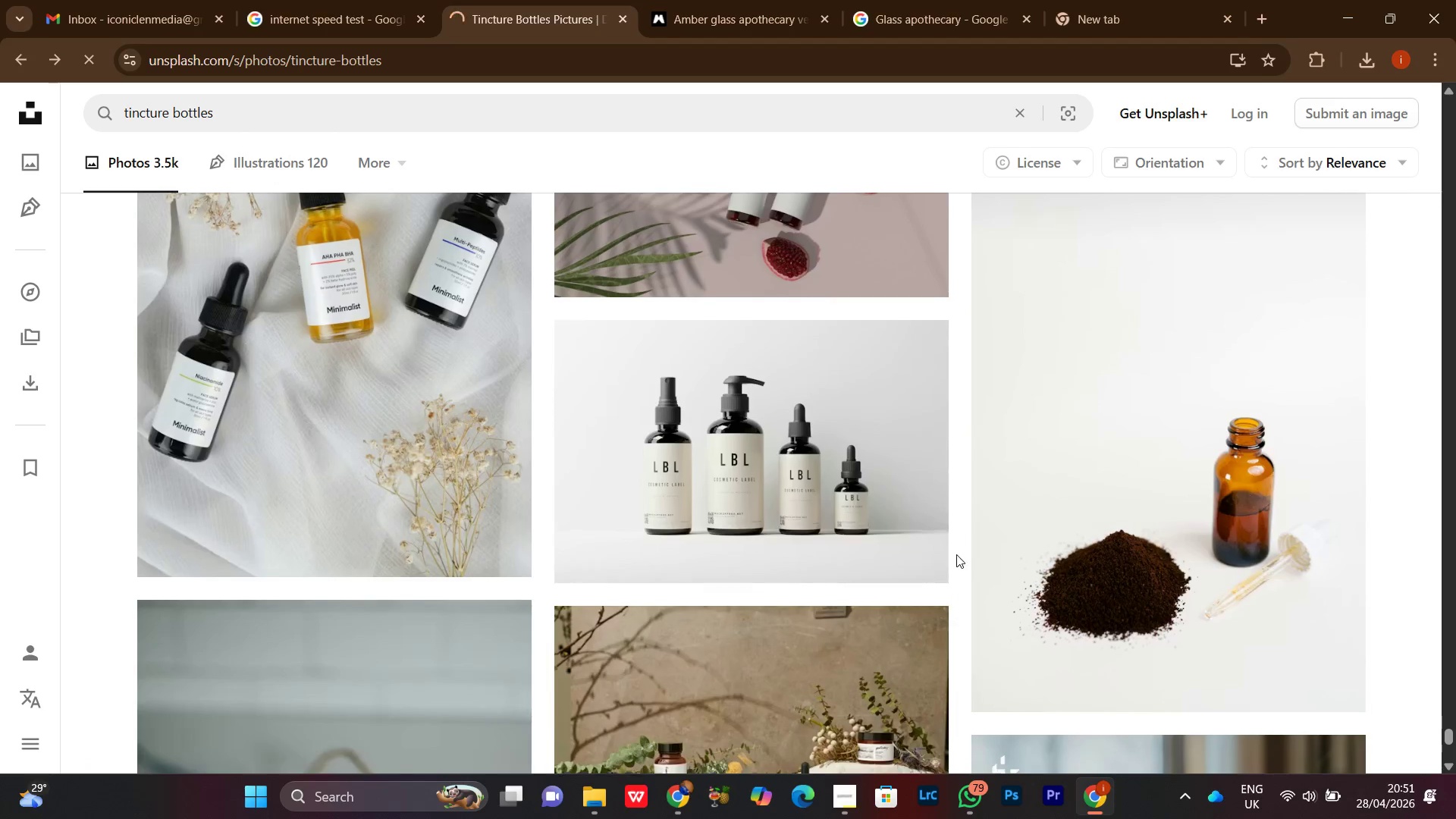 
scroll: coordinate [956, 554], scroll_direction: down, amount: 6.0
 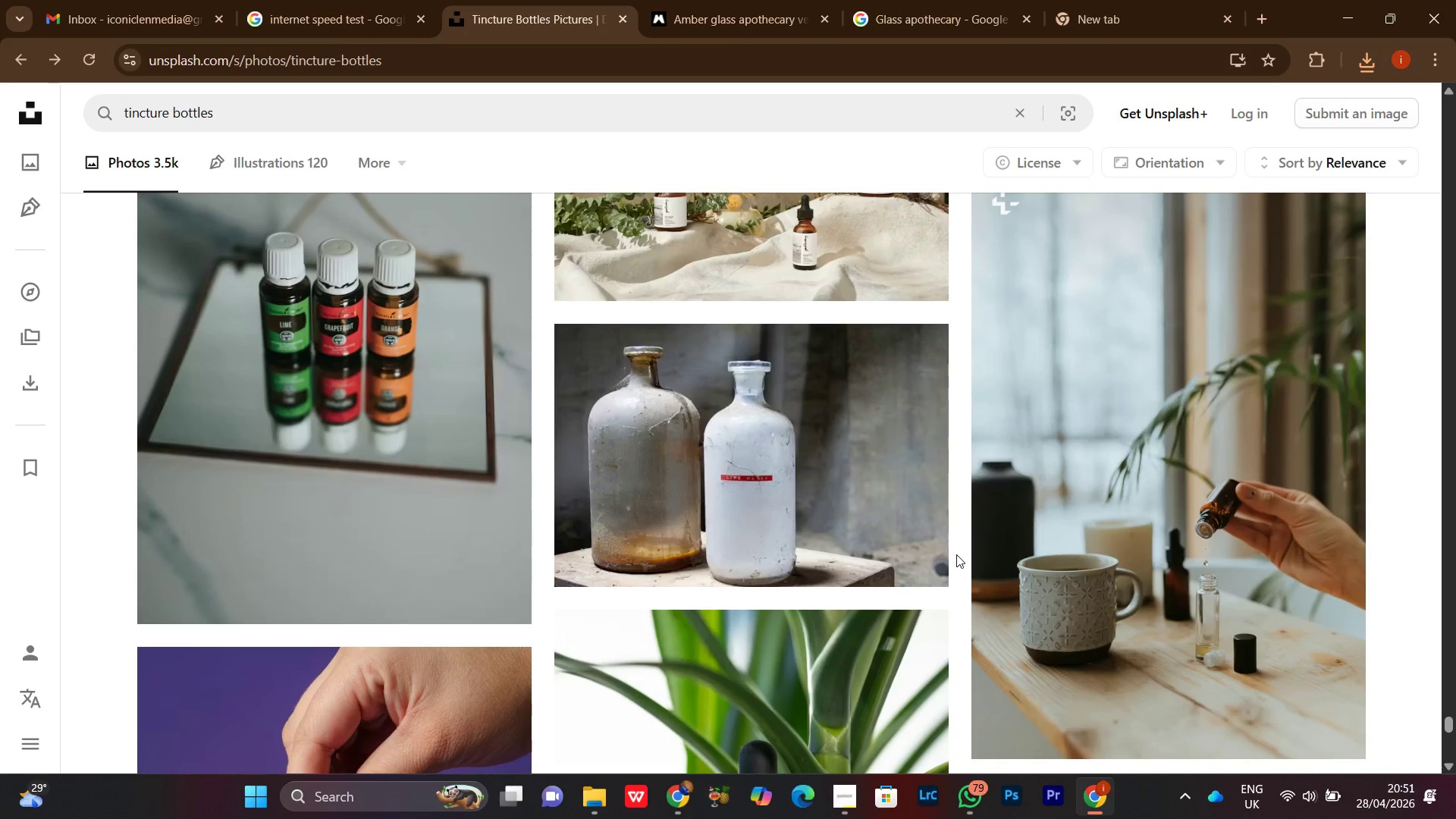 
wait(27.97)
 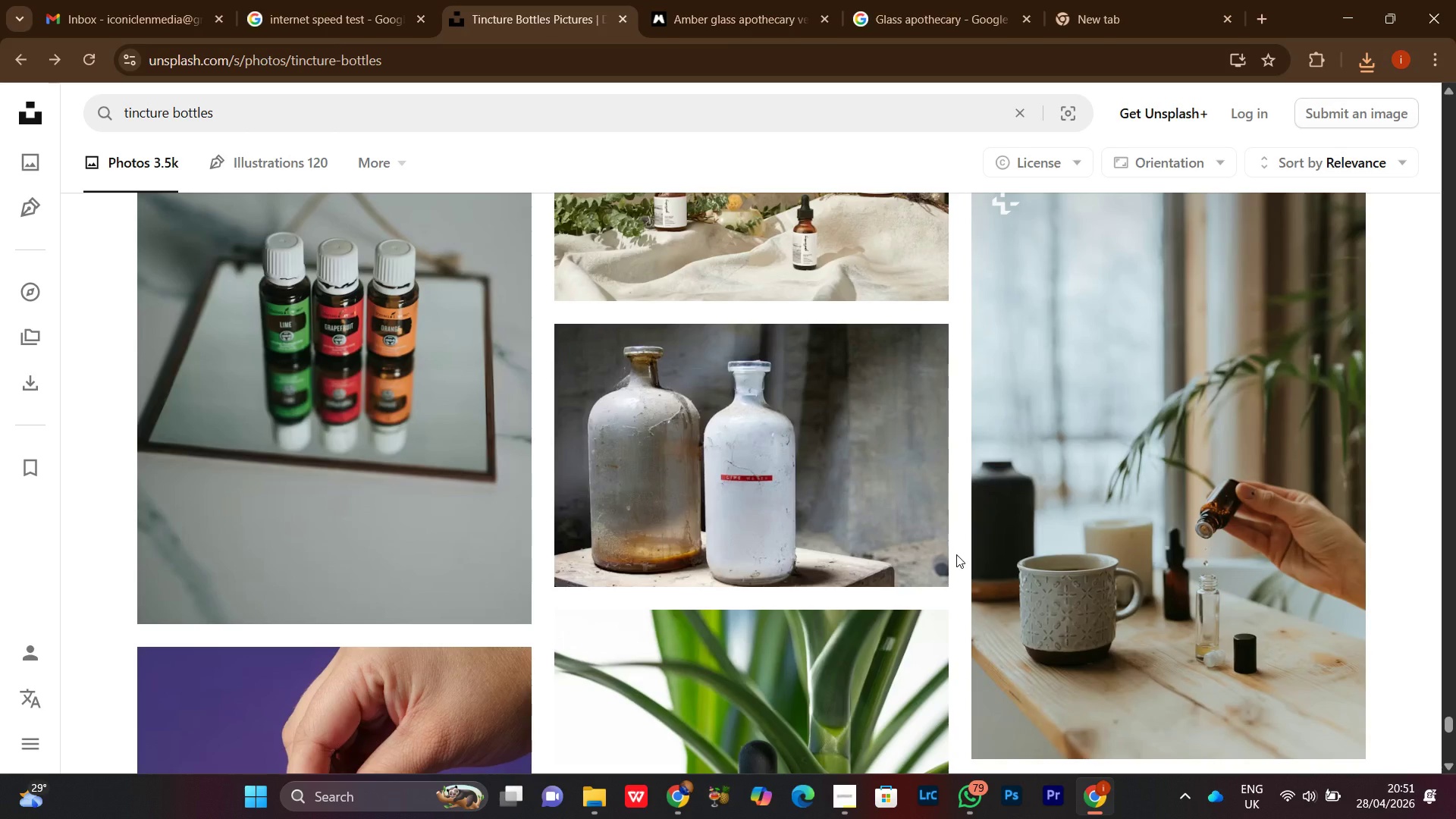 
scroll: coordinate [966, 536], scroll_direction: down, amount: 10.0
 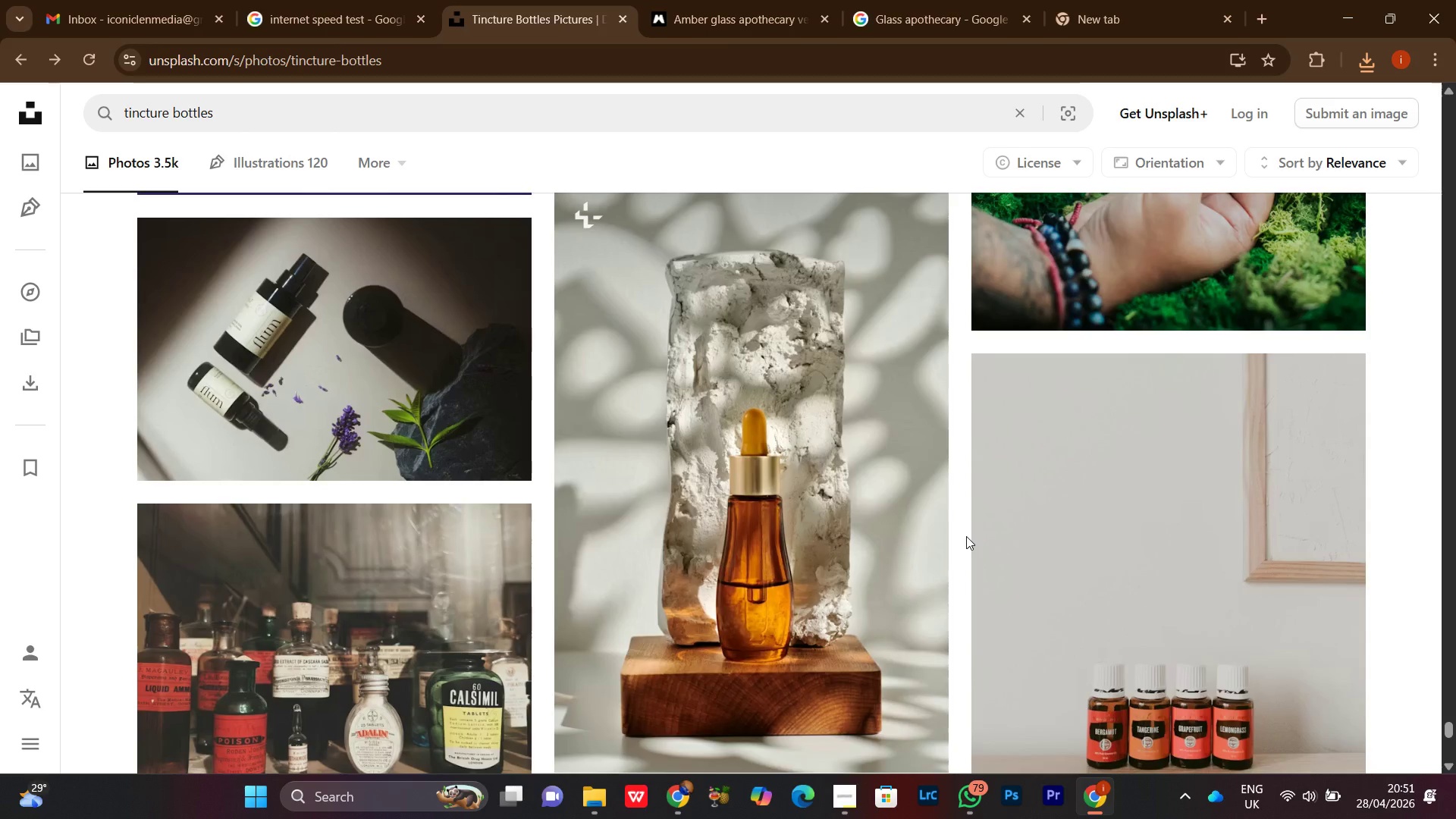 
scroll: coordinate [966, 536], scroll_direction: down, amount: 3.0
 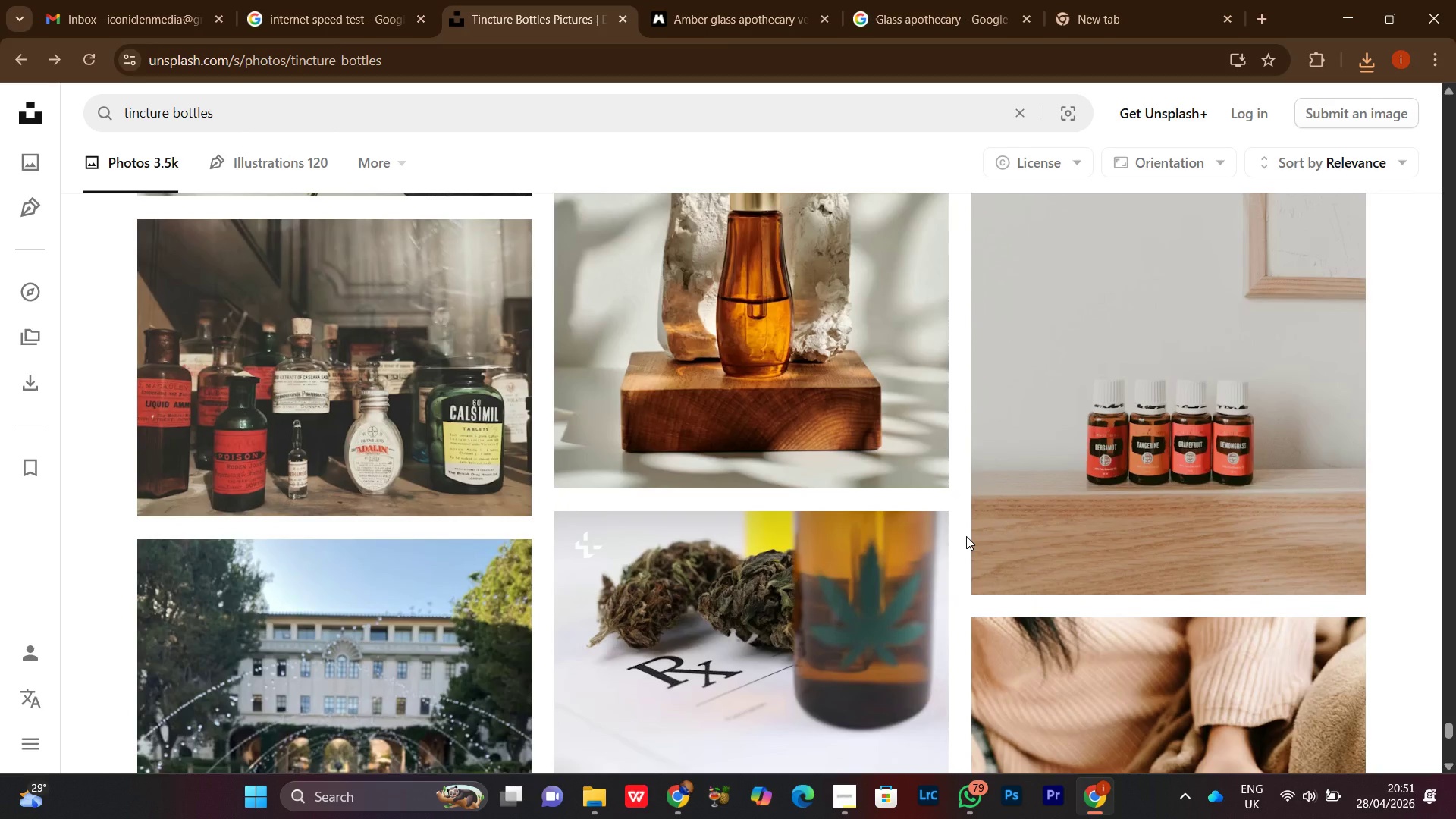 
left_click([966, 536])
 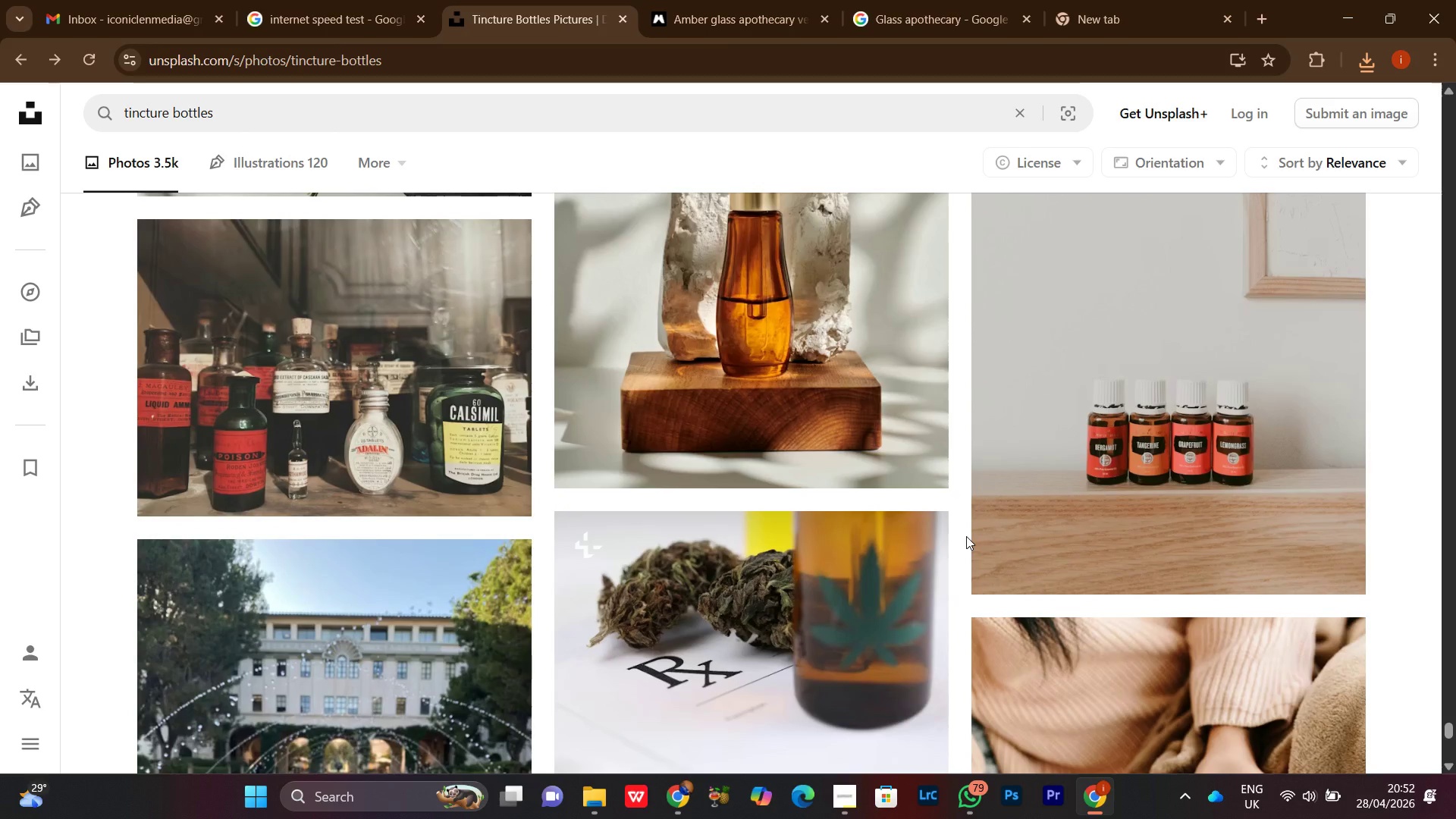 
wait(5.98)
 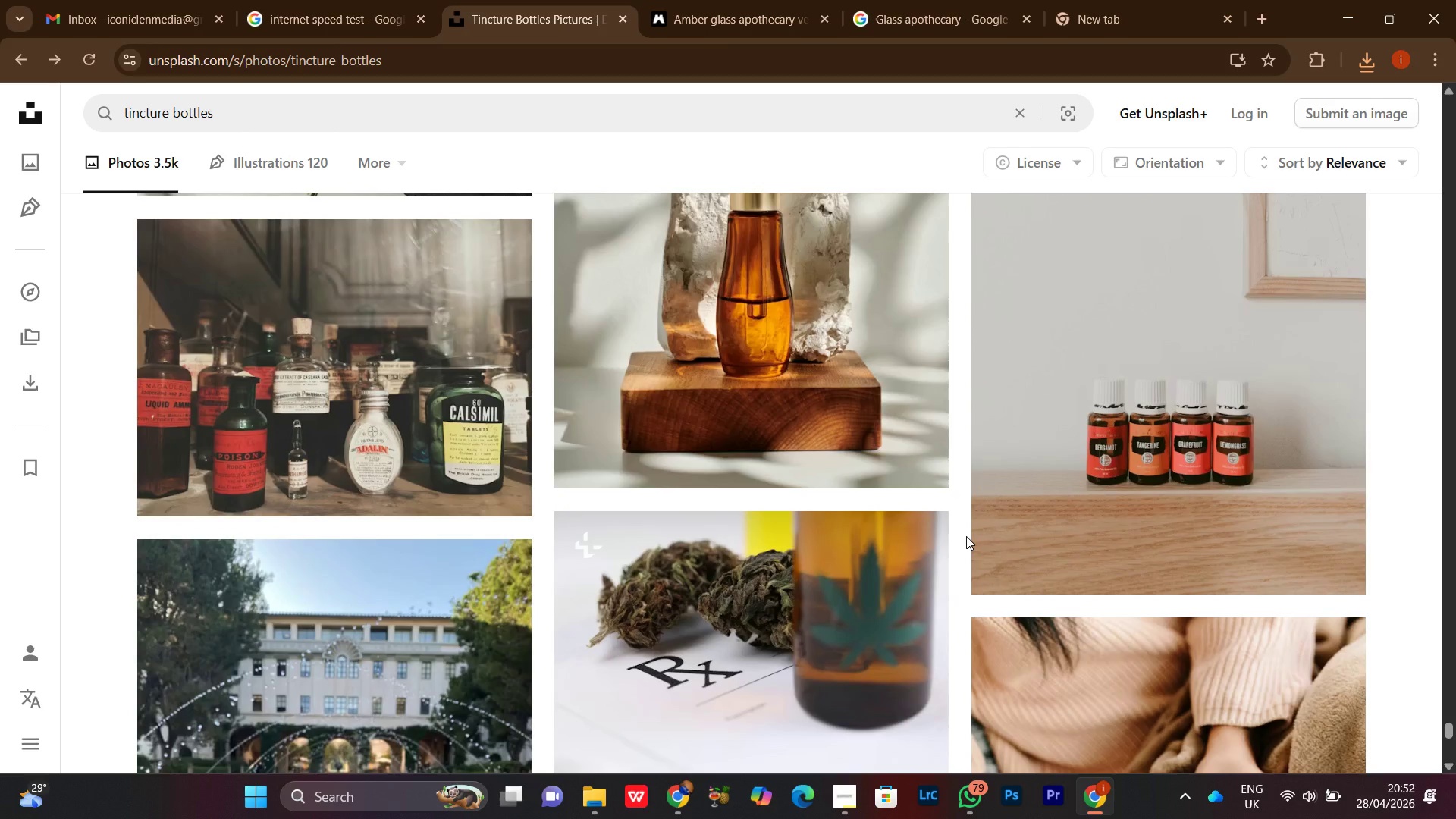 
left_click([966, 536])
 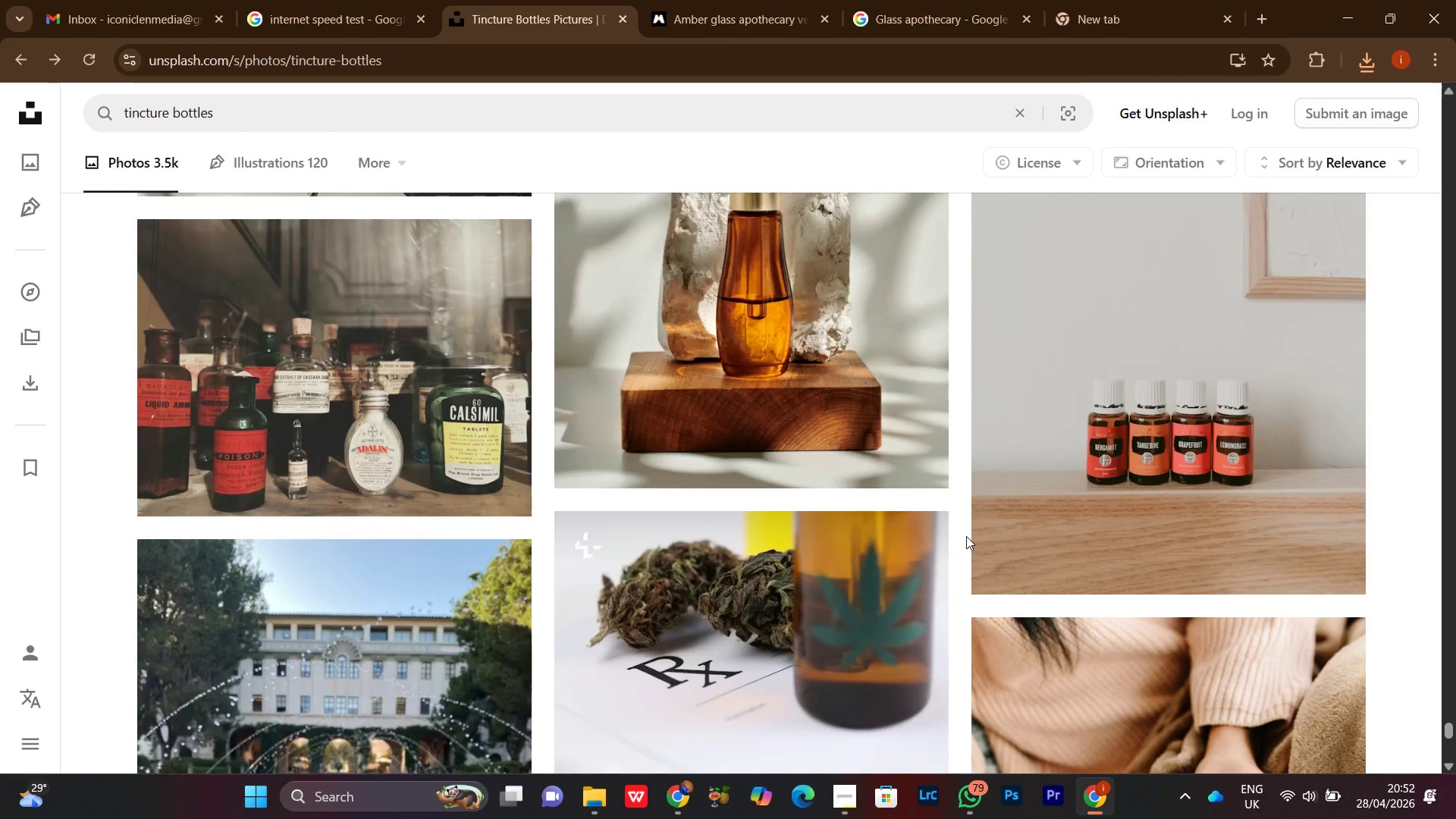 
left_click_drag(start_coordinate=[966, 536], to_coordinate=[968, 544])
 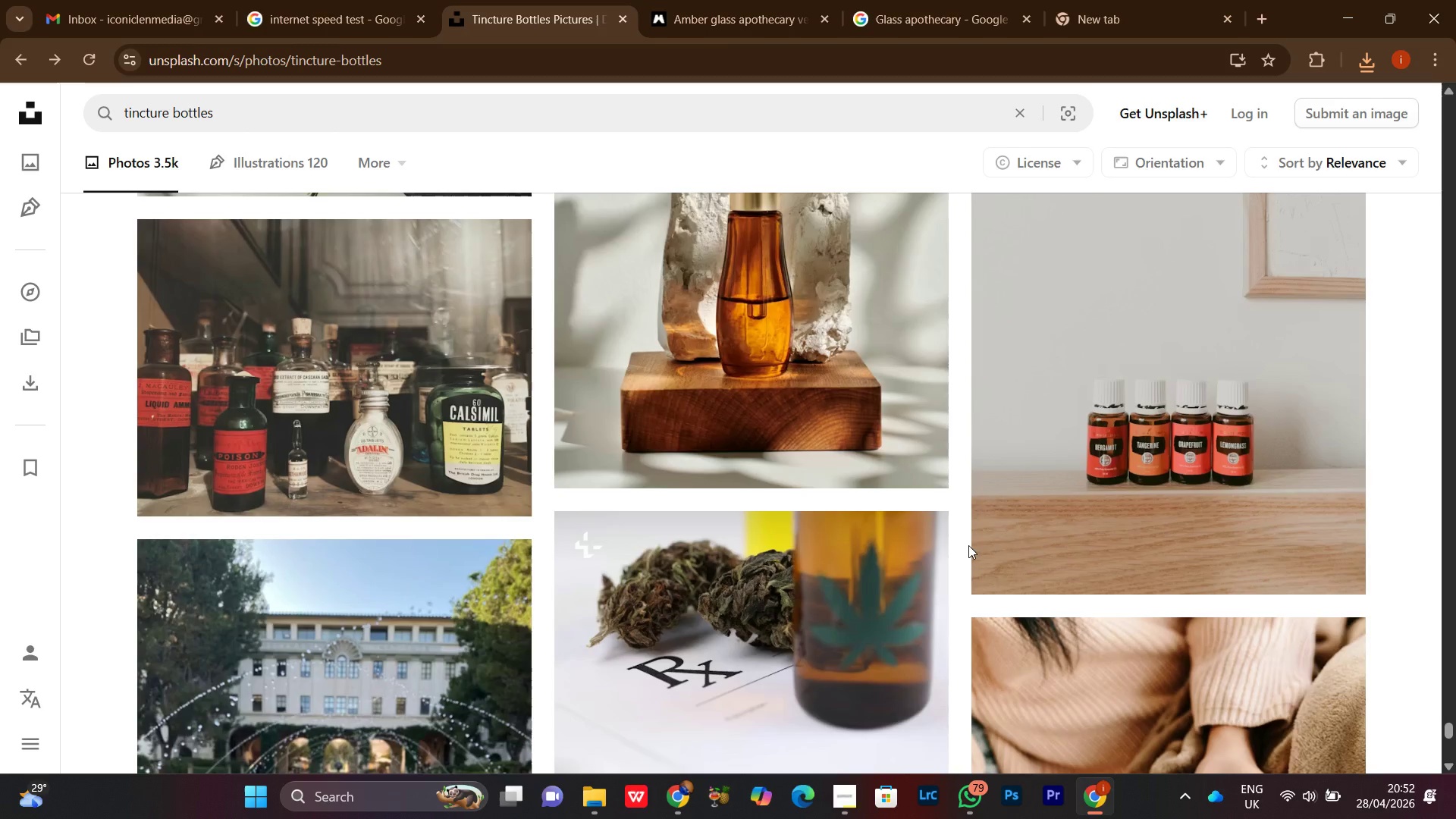 
wait(20.14)
 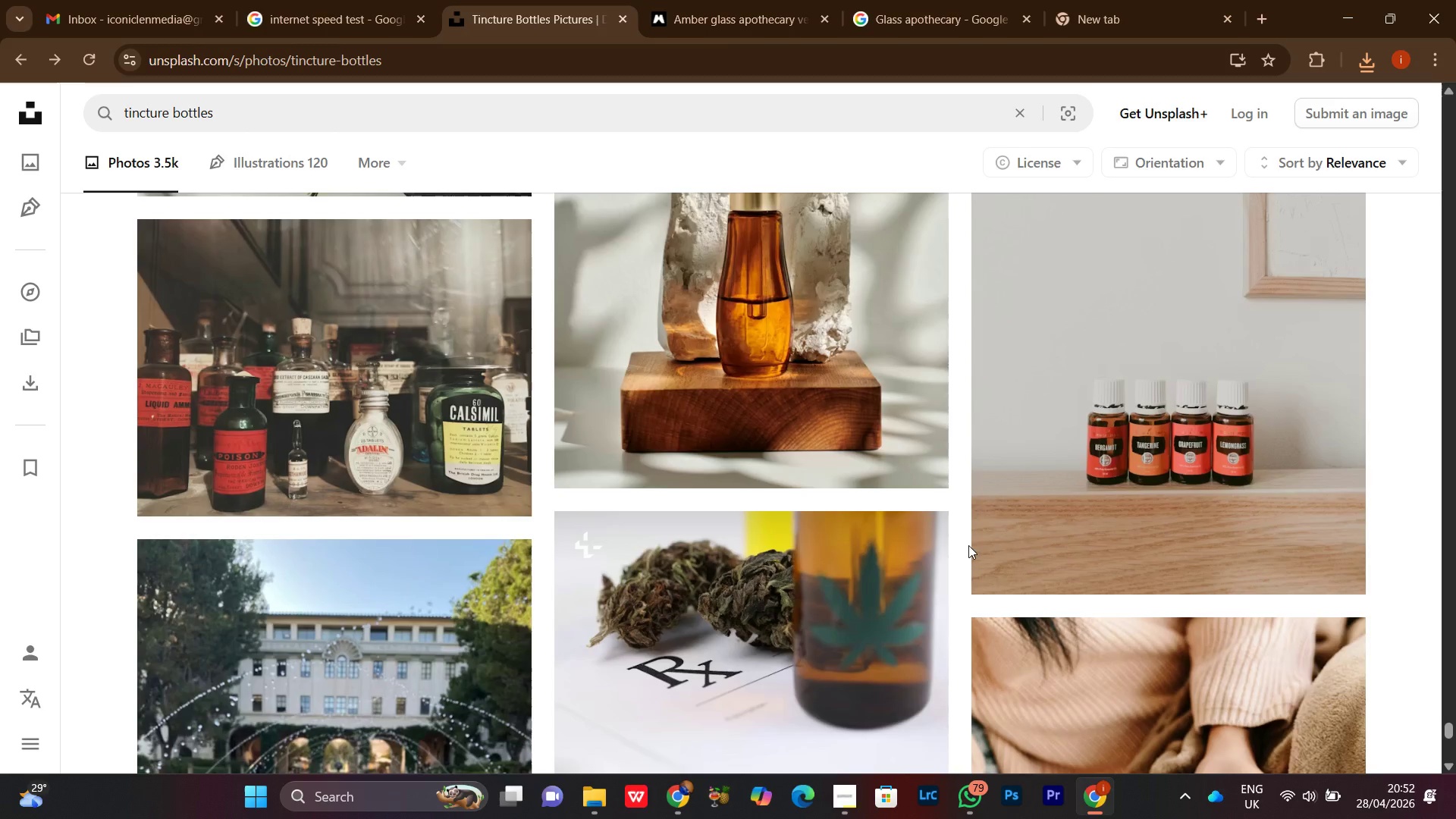 
scroll: coordinate [941, 537], scroll_direction: down, amount: 7.0
 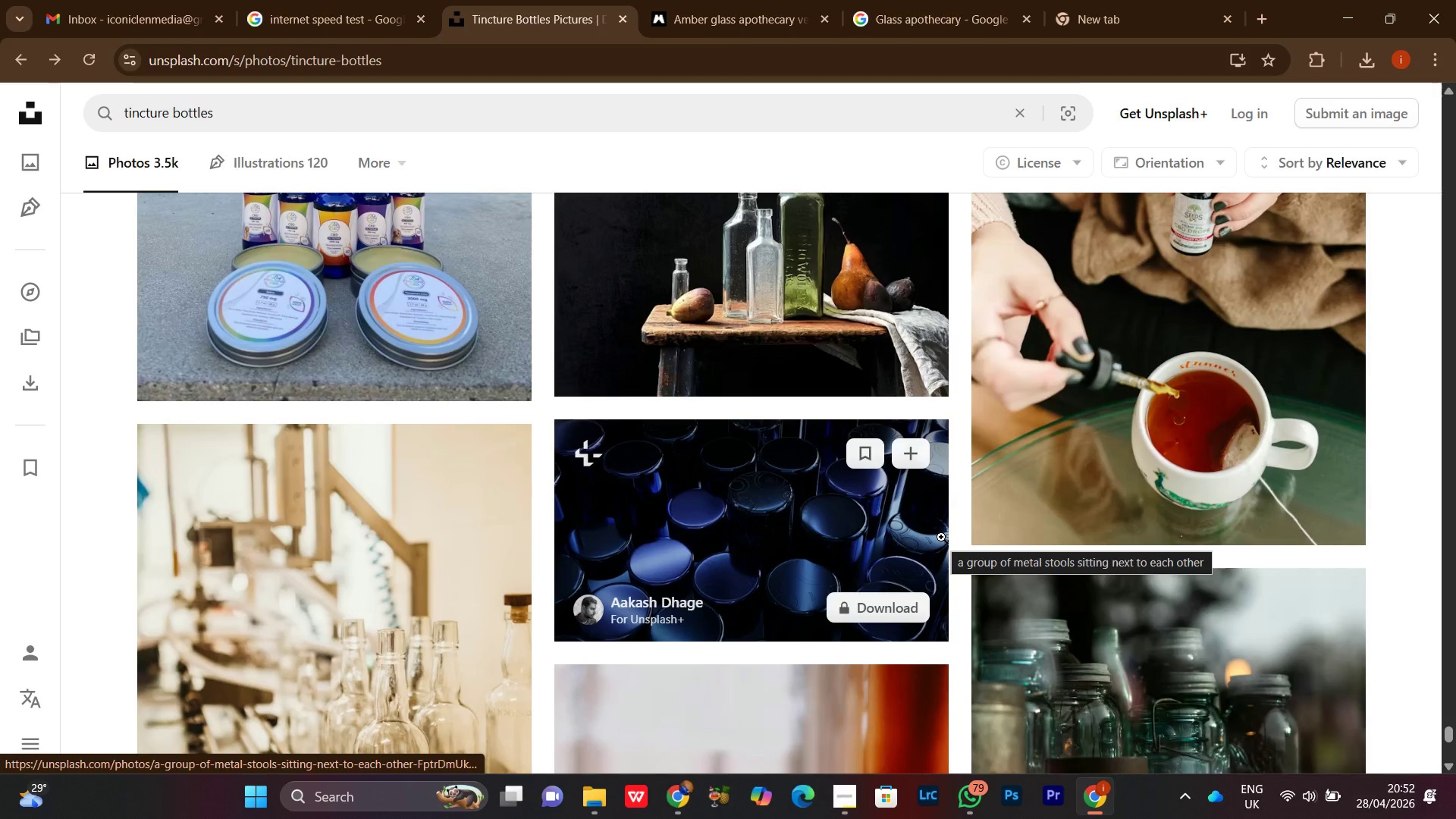 
scroll: coordinate [941, 537], scroll_direction: up, amount: 2.0
 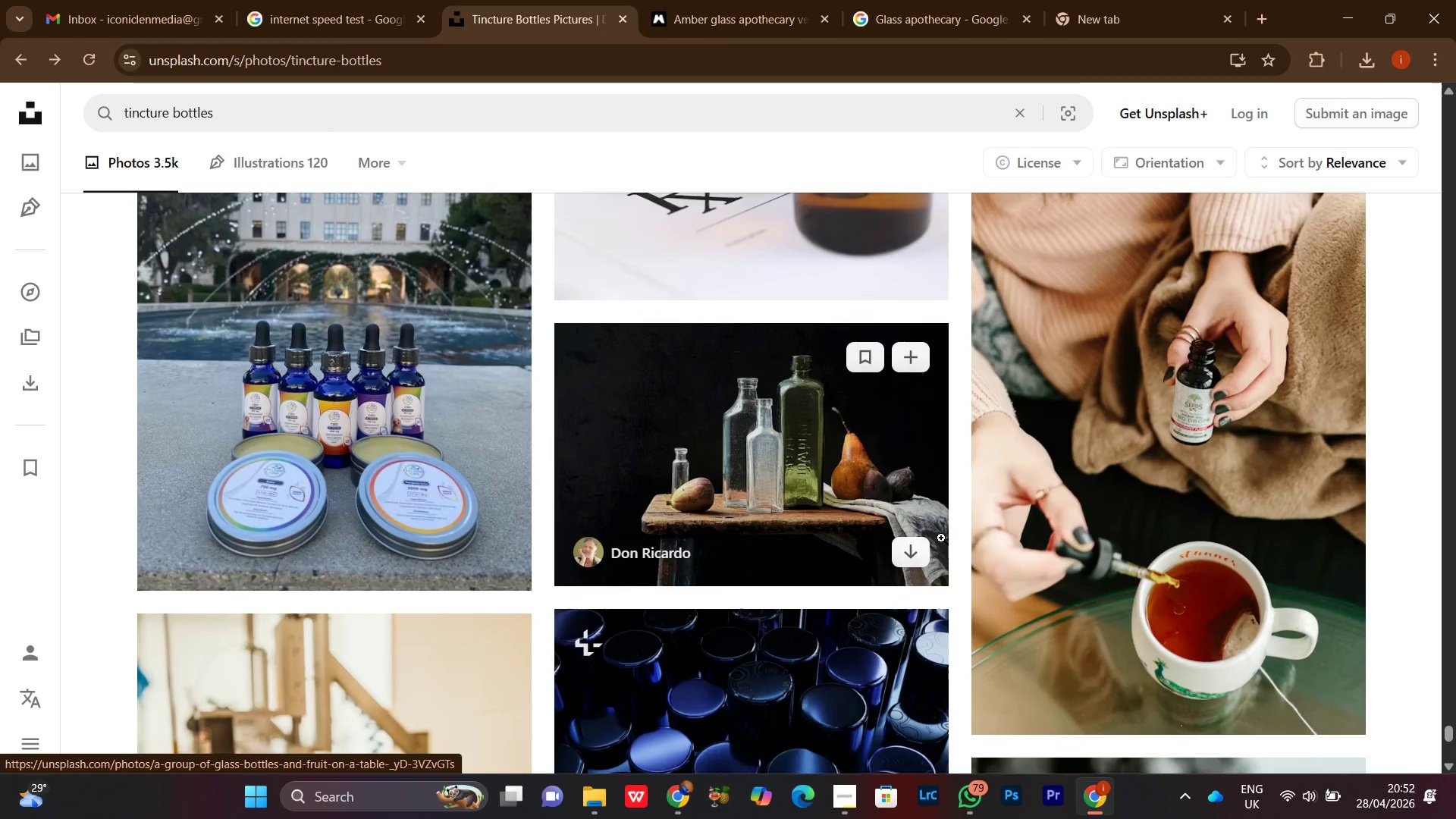 
scroll: coordinate [941, 538], scroll_direction: down, amount: 6.0
 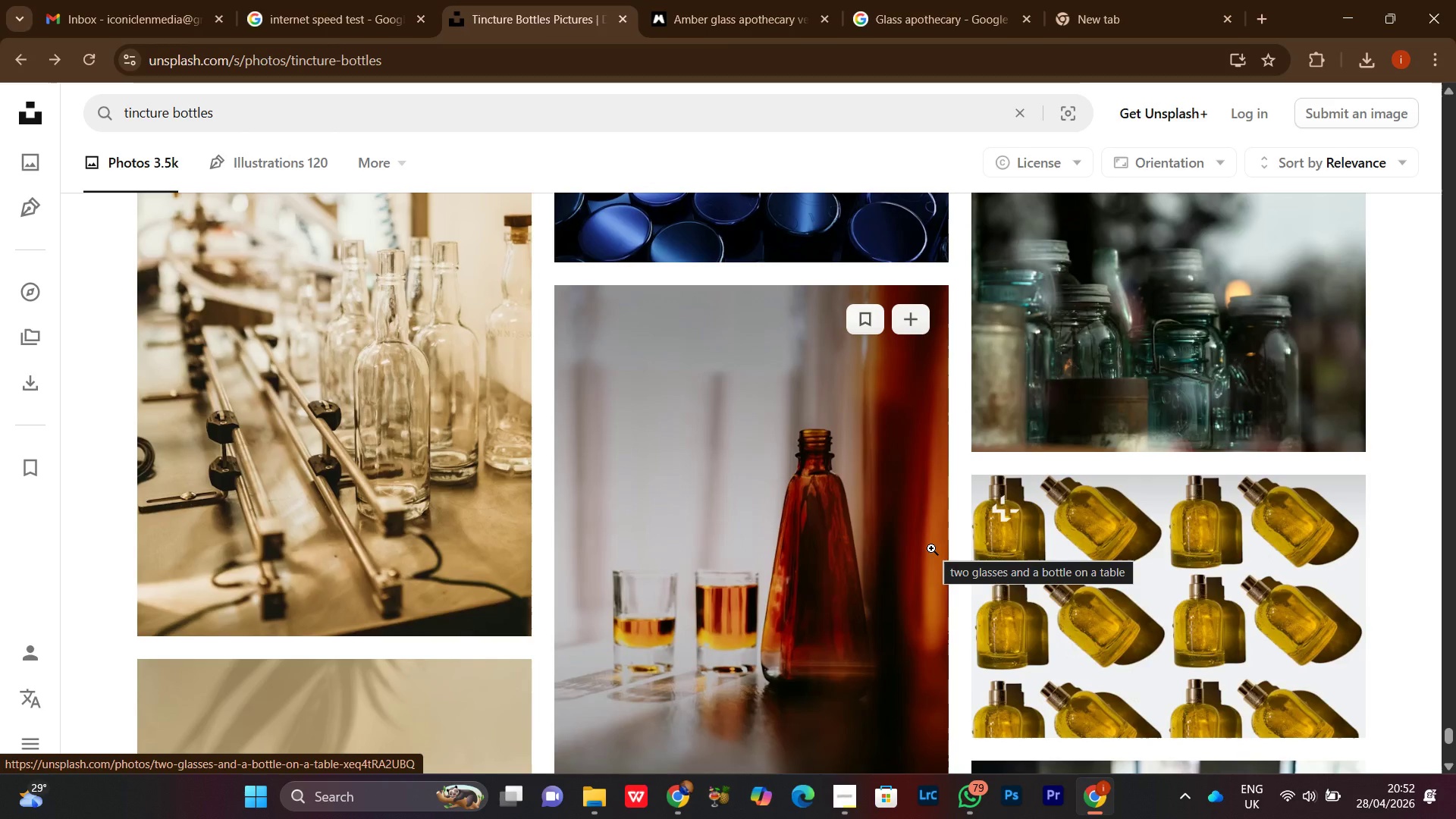 
scroll: coordinate [931, 548], scroll_direction: up, amount: 1.0
 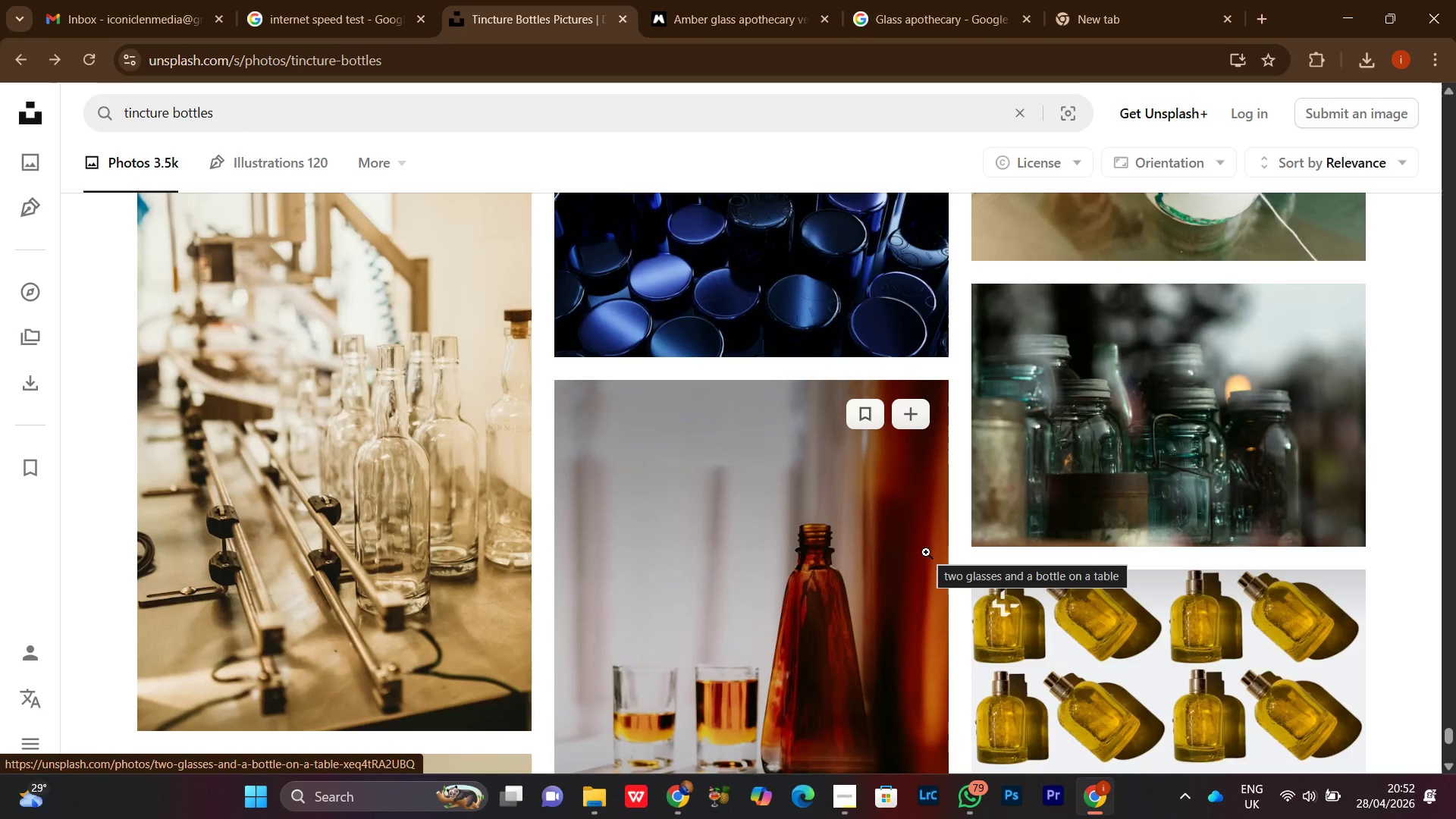 
scroll: coordinate [924, 552], scroll_direction: down, amount: 2.0
 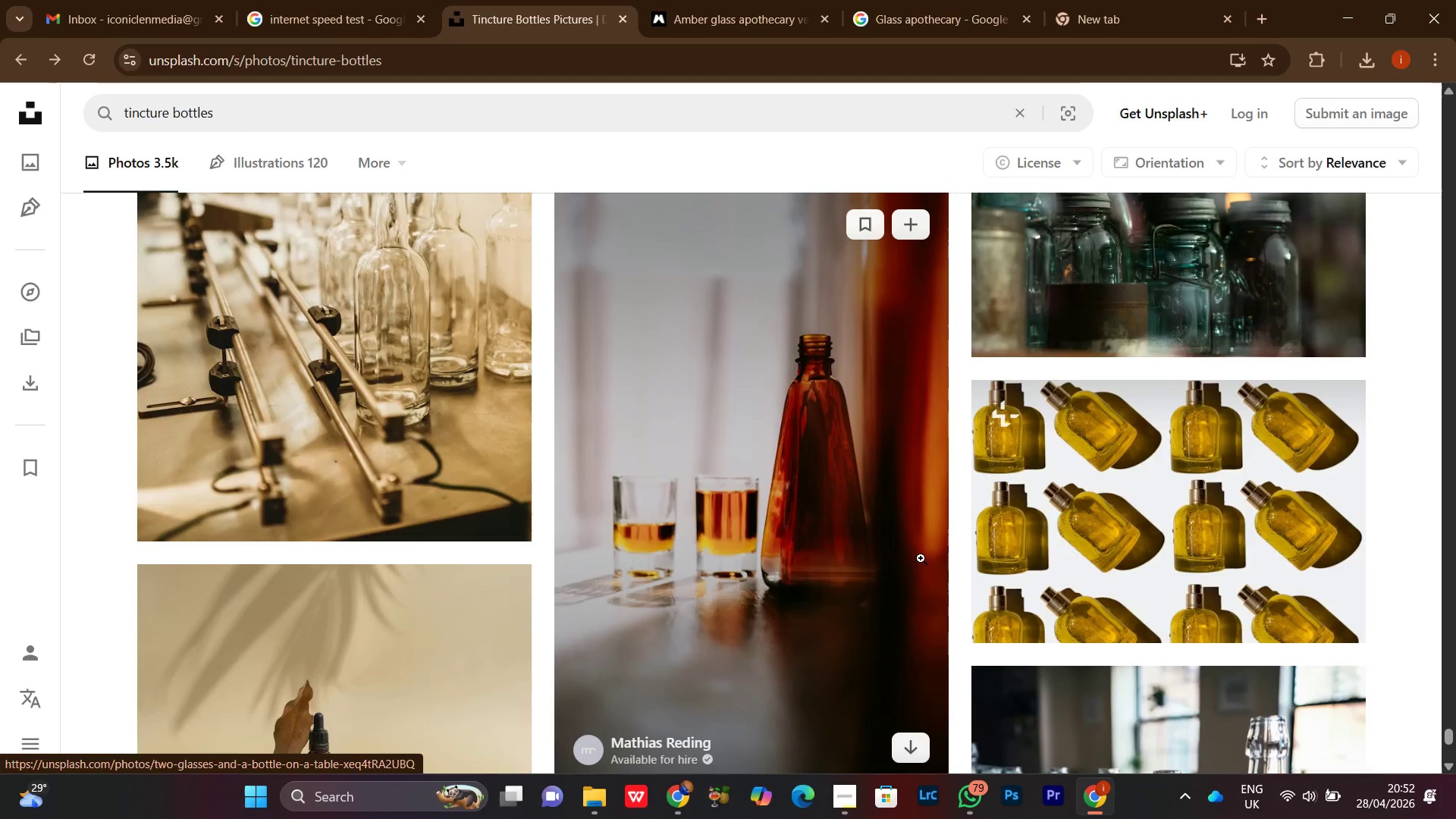 
mouse_move([903, 561])
 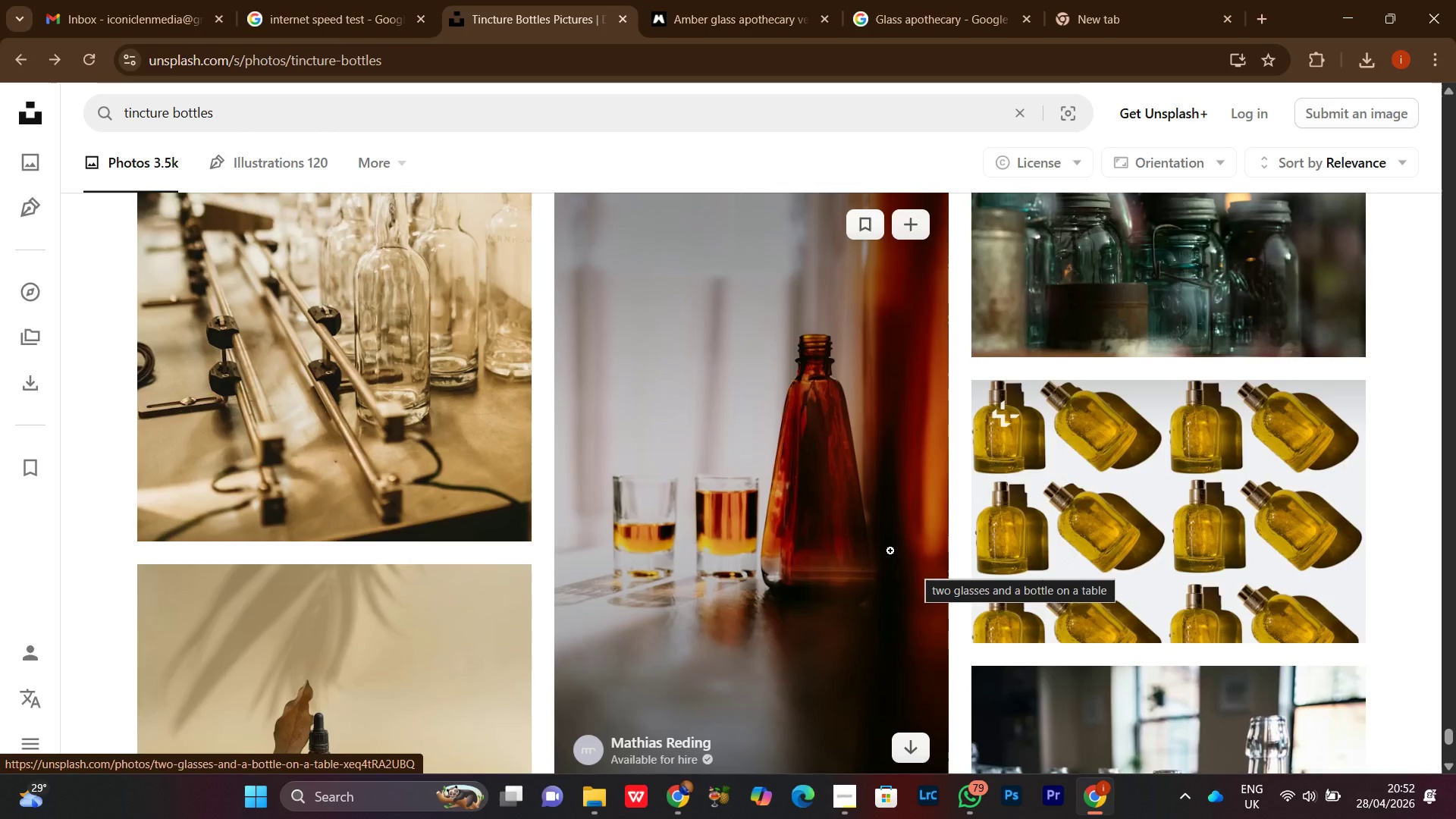 
scroll: coordinate [860, 568], scroll_direction: down, amount: 12.0
 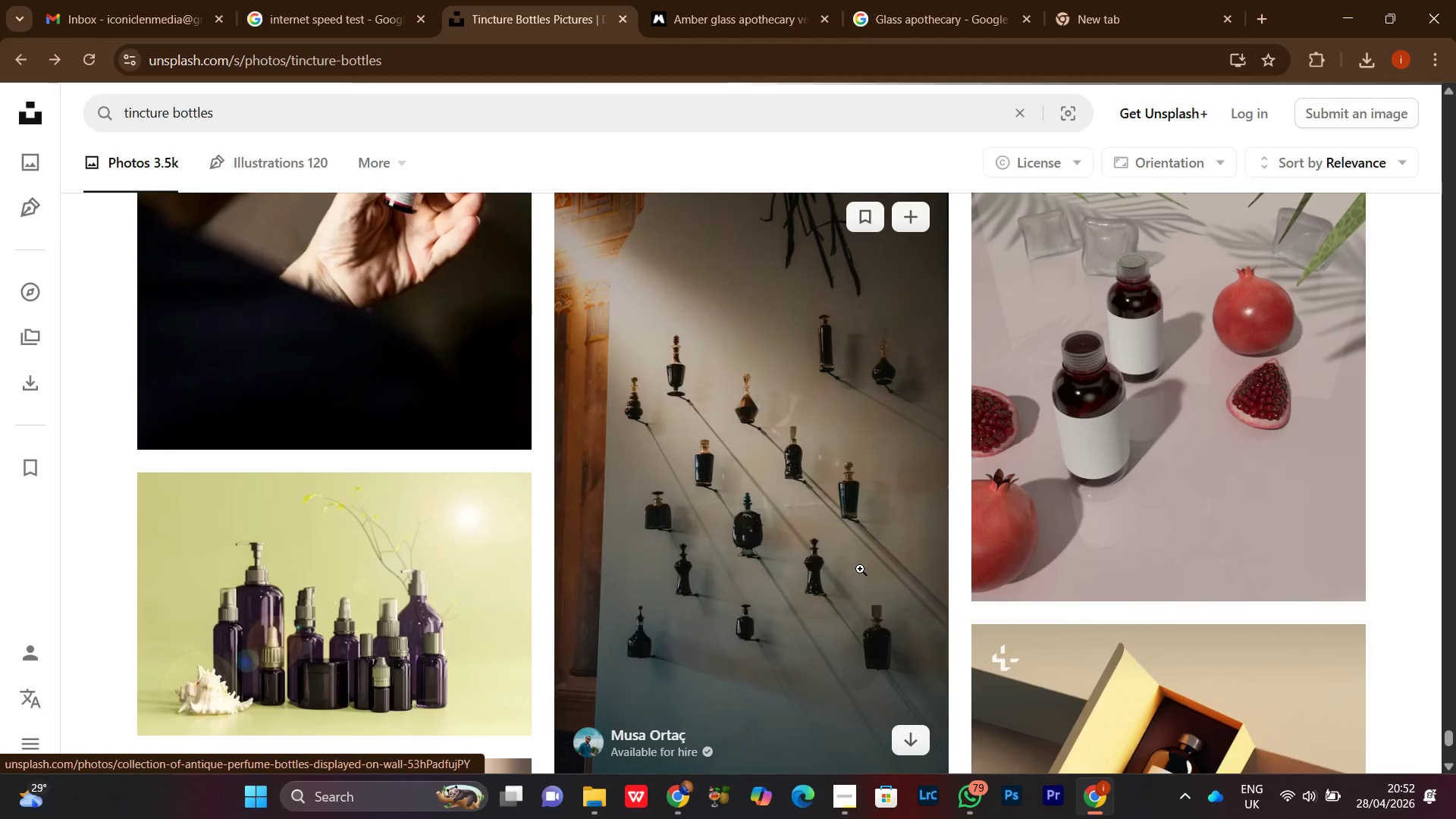 
scroll: coordinate [860, 569], scroll_direction: down, amount: 2.0
 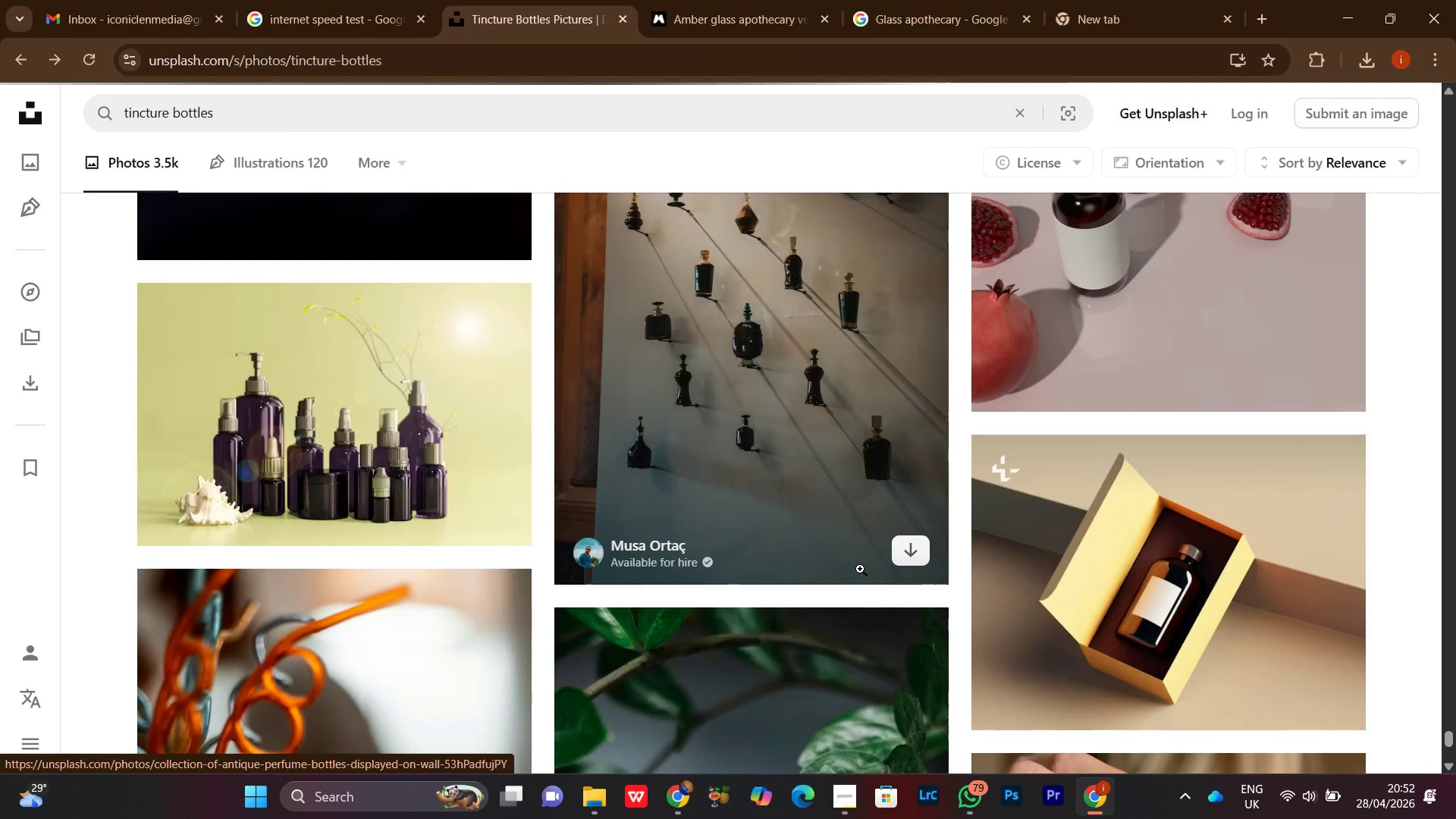 
scroll: coordinate [860, 569], scroll_direction: none, amount: 0.0
 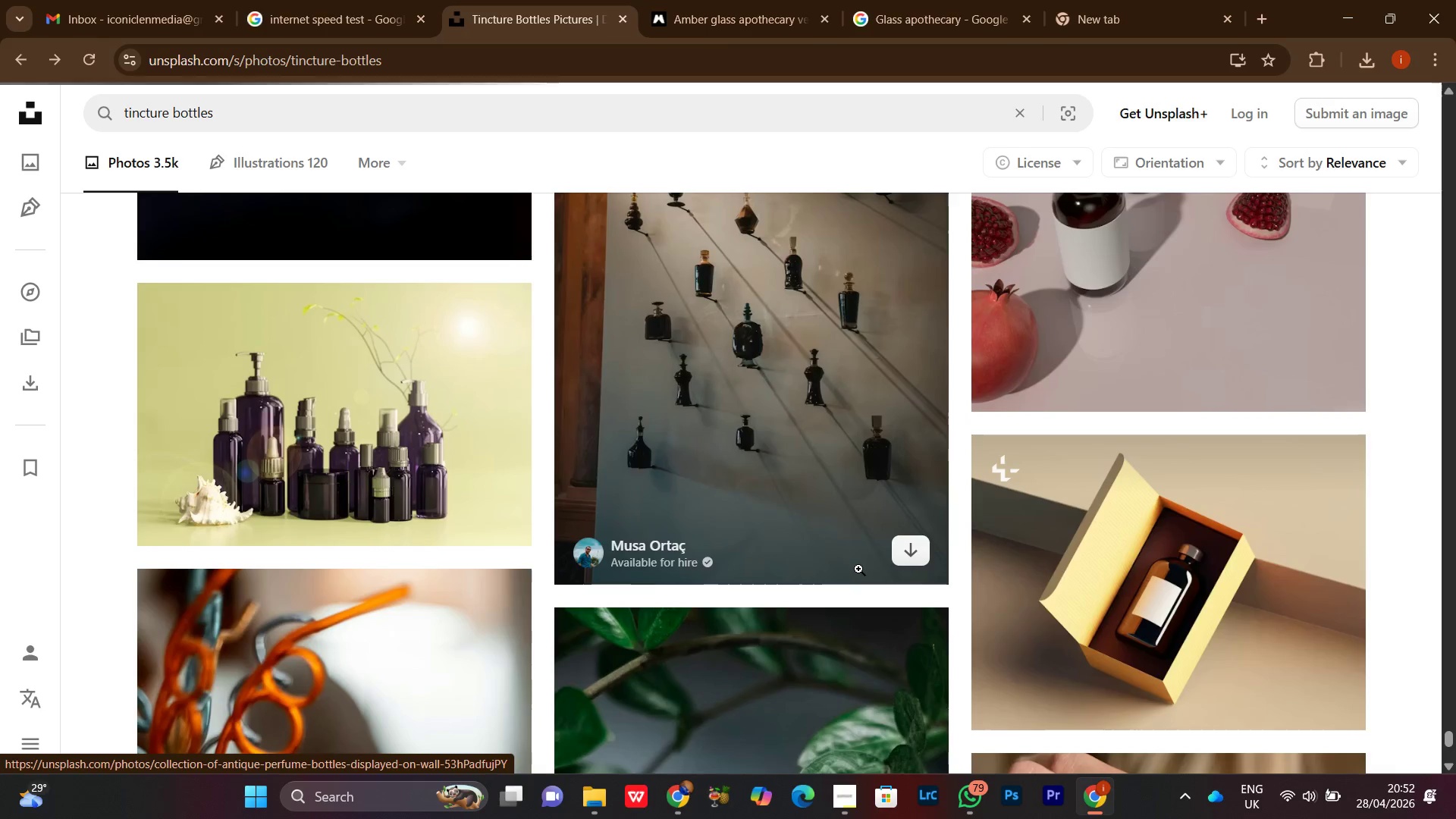 
scroll: coordinate [858, 569], scroll_direction: up, amount: 1.0
 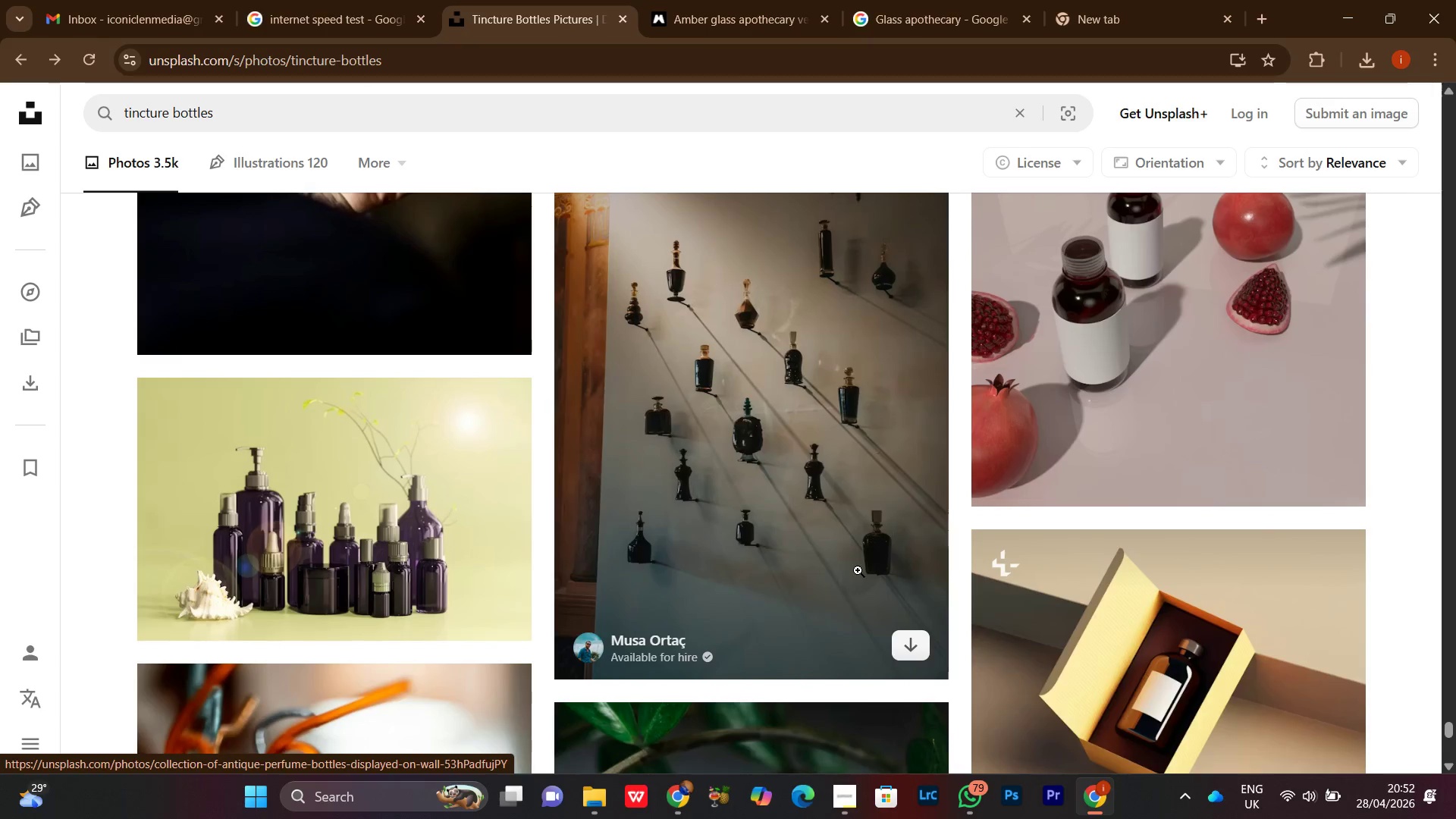 
scroll: coordinate [850, 577], scroll_direction: down, amount: 4.0
 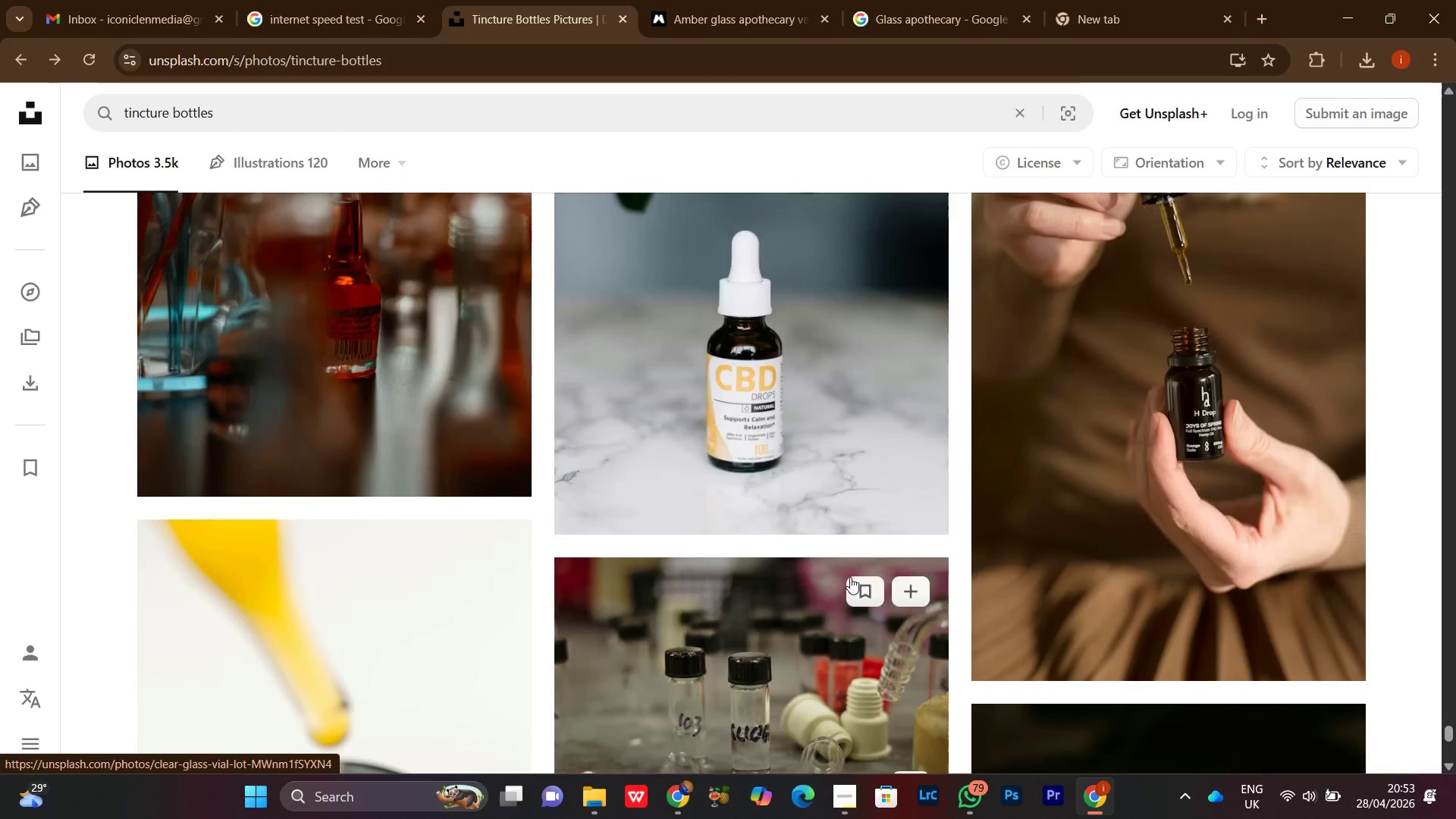 
scroll: coordinate [850, 577], scroll_direction: up, amount: 1.0
 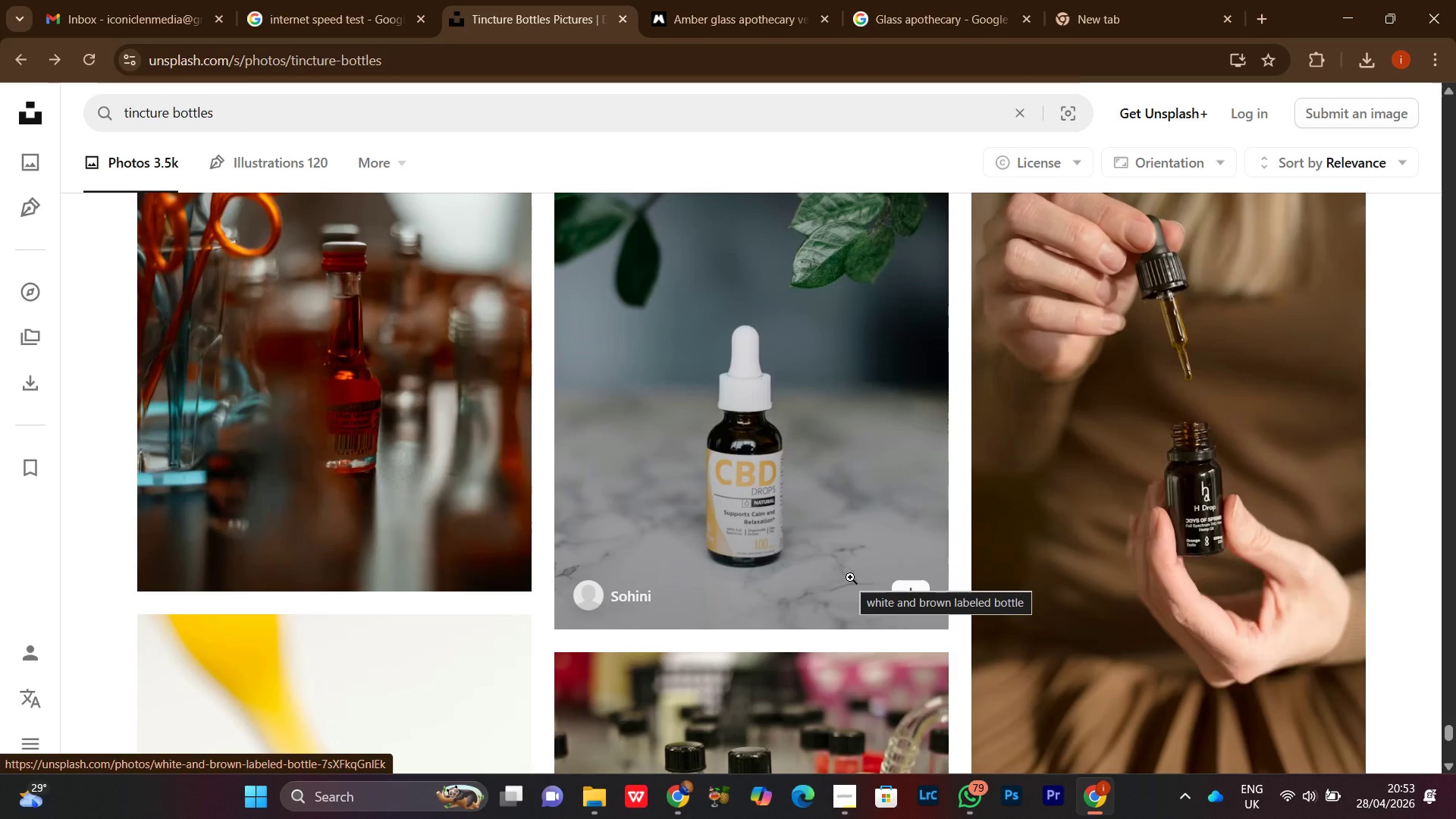 
scroll: coordinate [850, 573], scroll_direction: down, amount: 4.0
 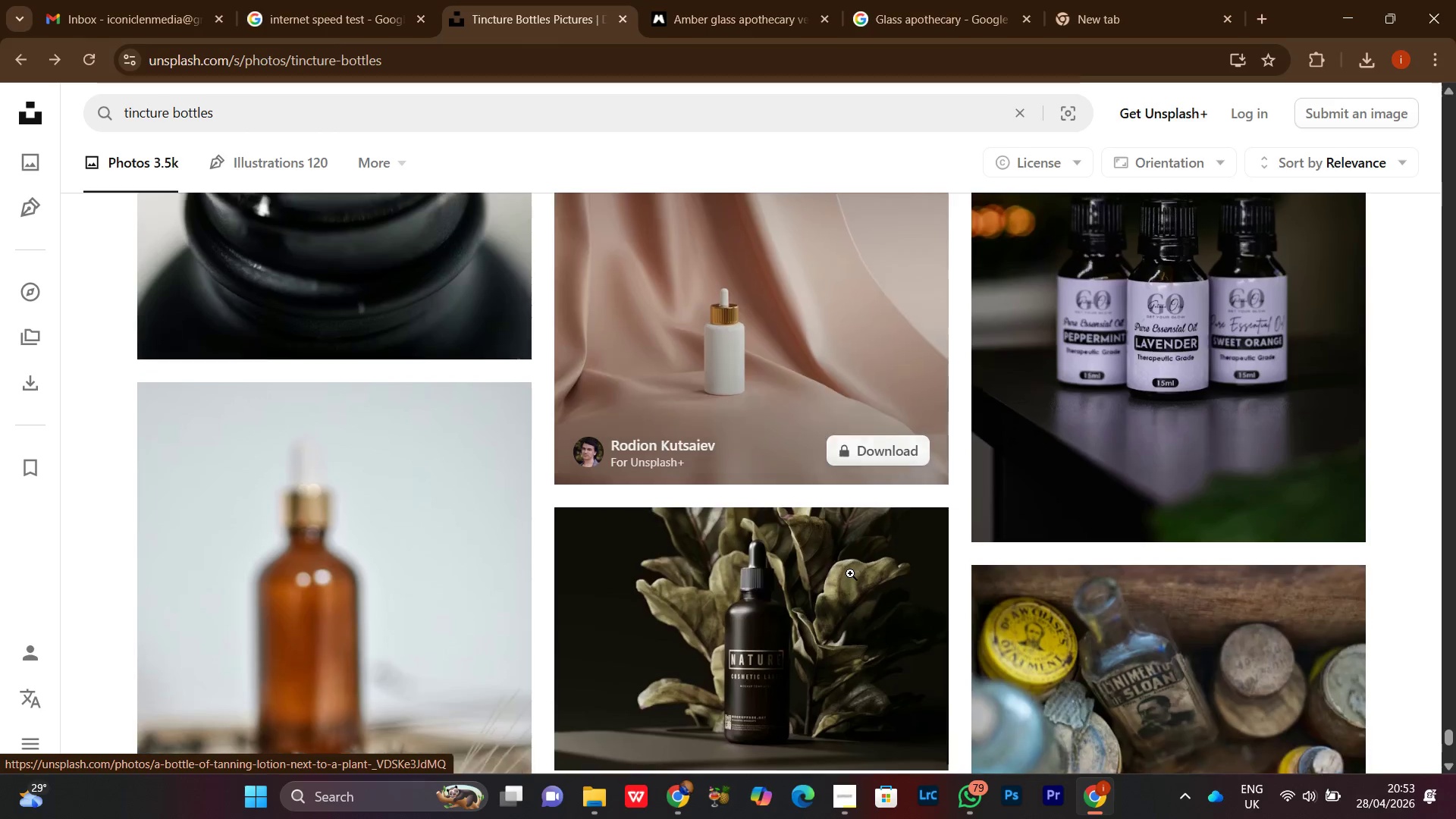 
scroll: coordinate [850, 573], scroll_direction: none, amount: 0.0
 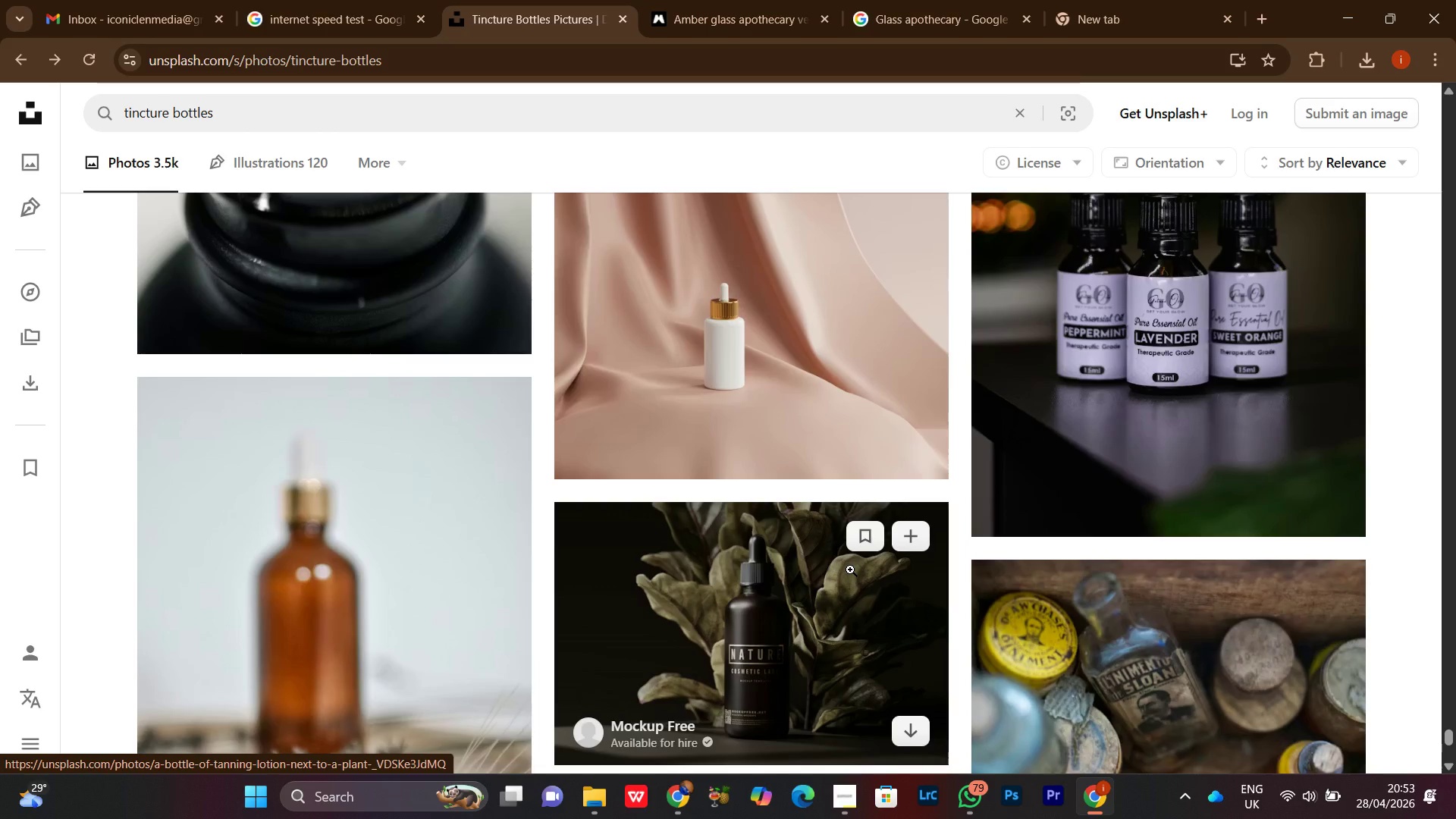 
scroll: coordinate [850, 566], scroll_direction: down, amount: 3.0
 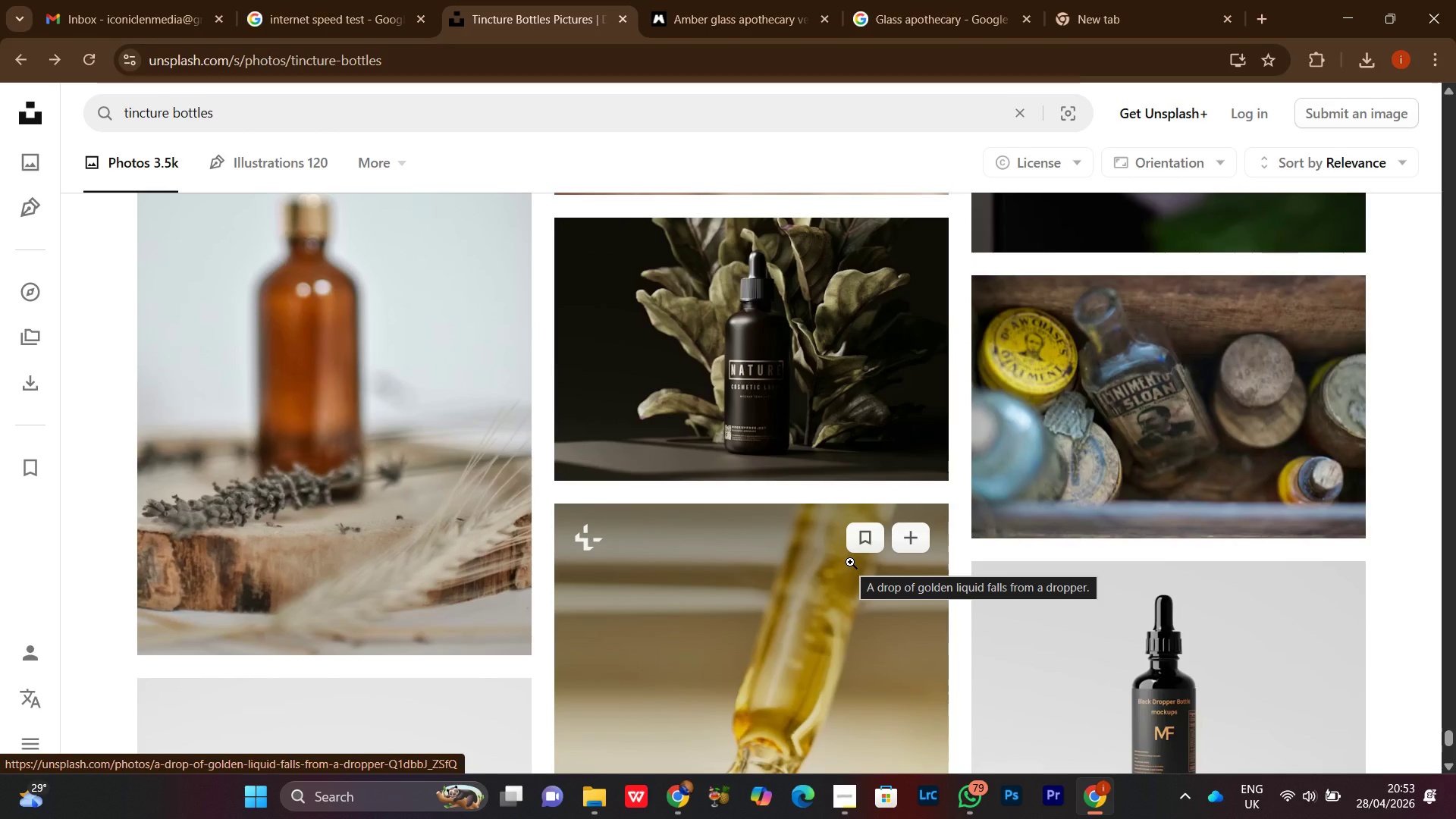 
scroll: coordinate [850, 562], scroll_direction: none, amount: 0.0
 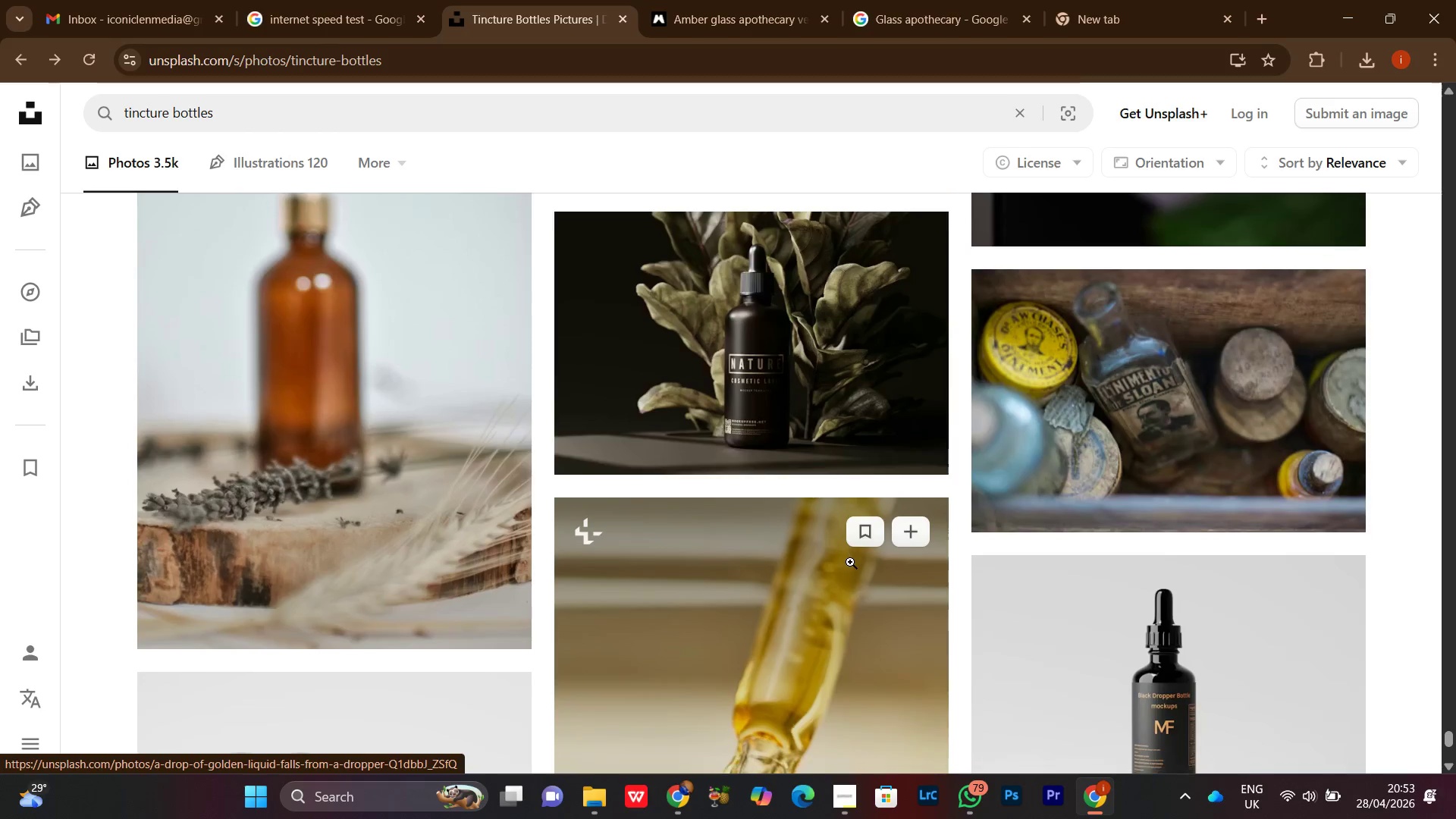 
scroll: coordinate [850, 562], scroll_direction: down, amount: 3.0
 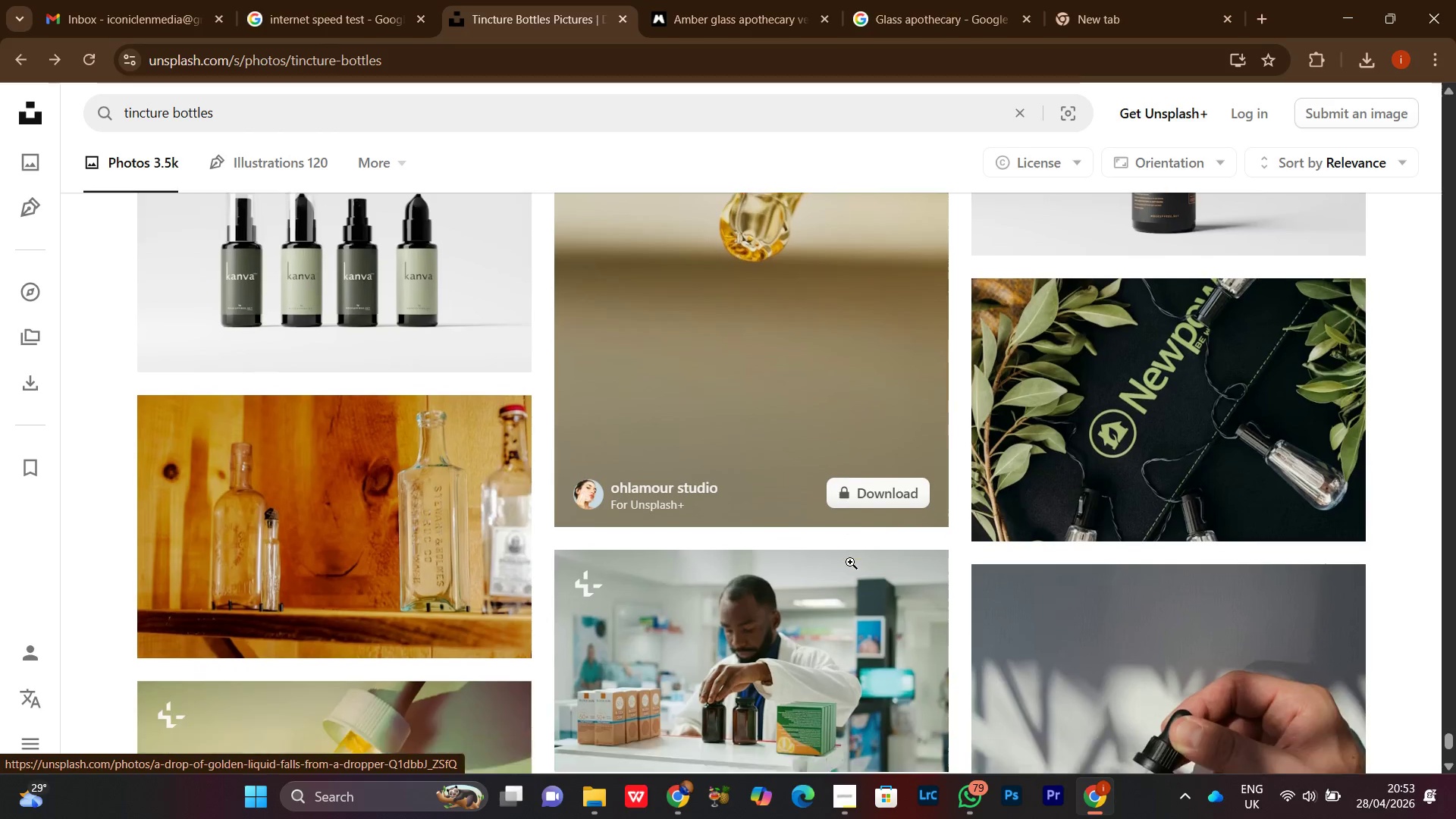 
scroll: coordinate [850, 562], scroll_direction: up, amount: 1.0
 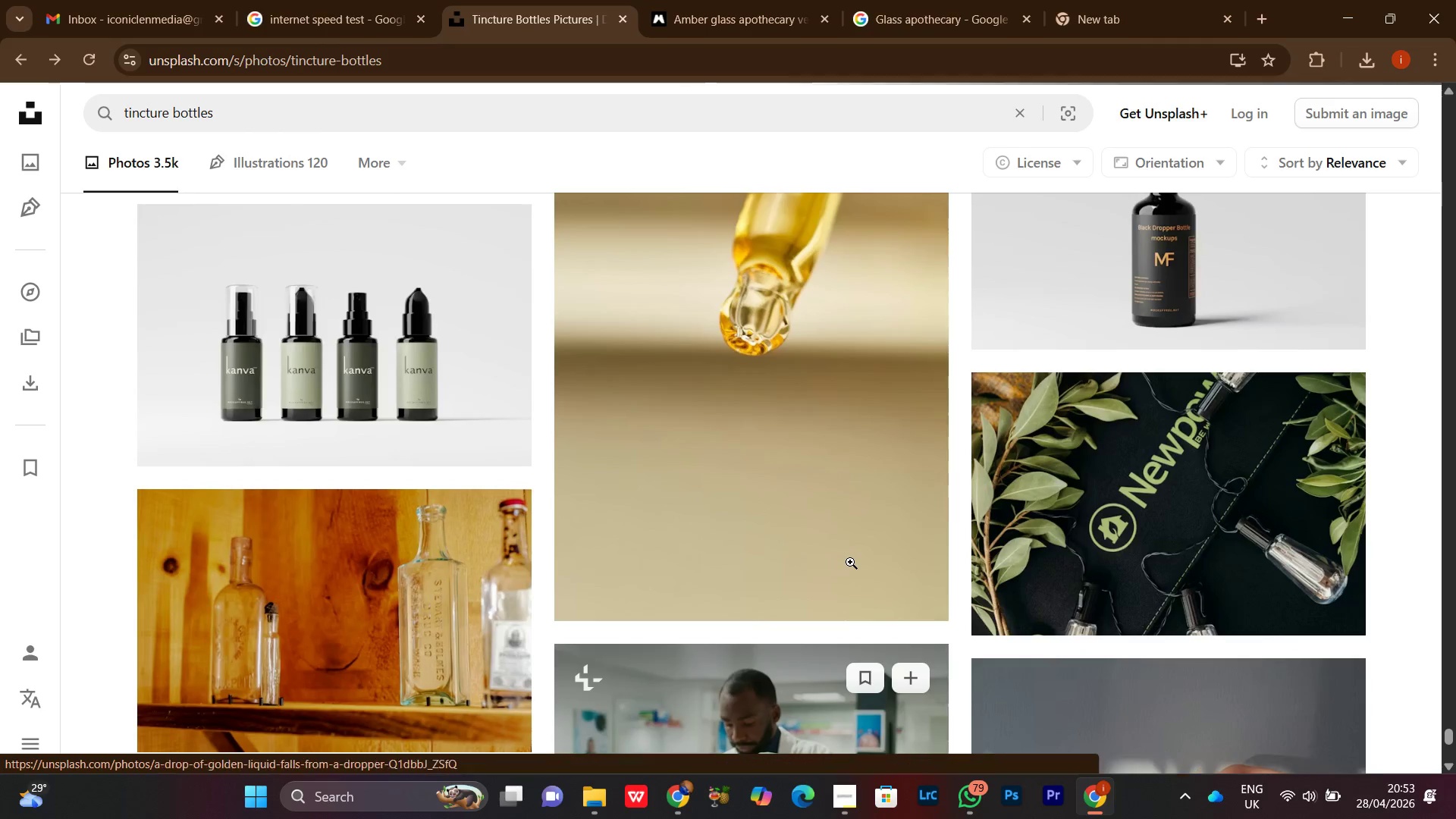 
scroll: coordinate [833, 554], scroll_direction: down, amount: 18.0
 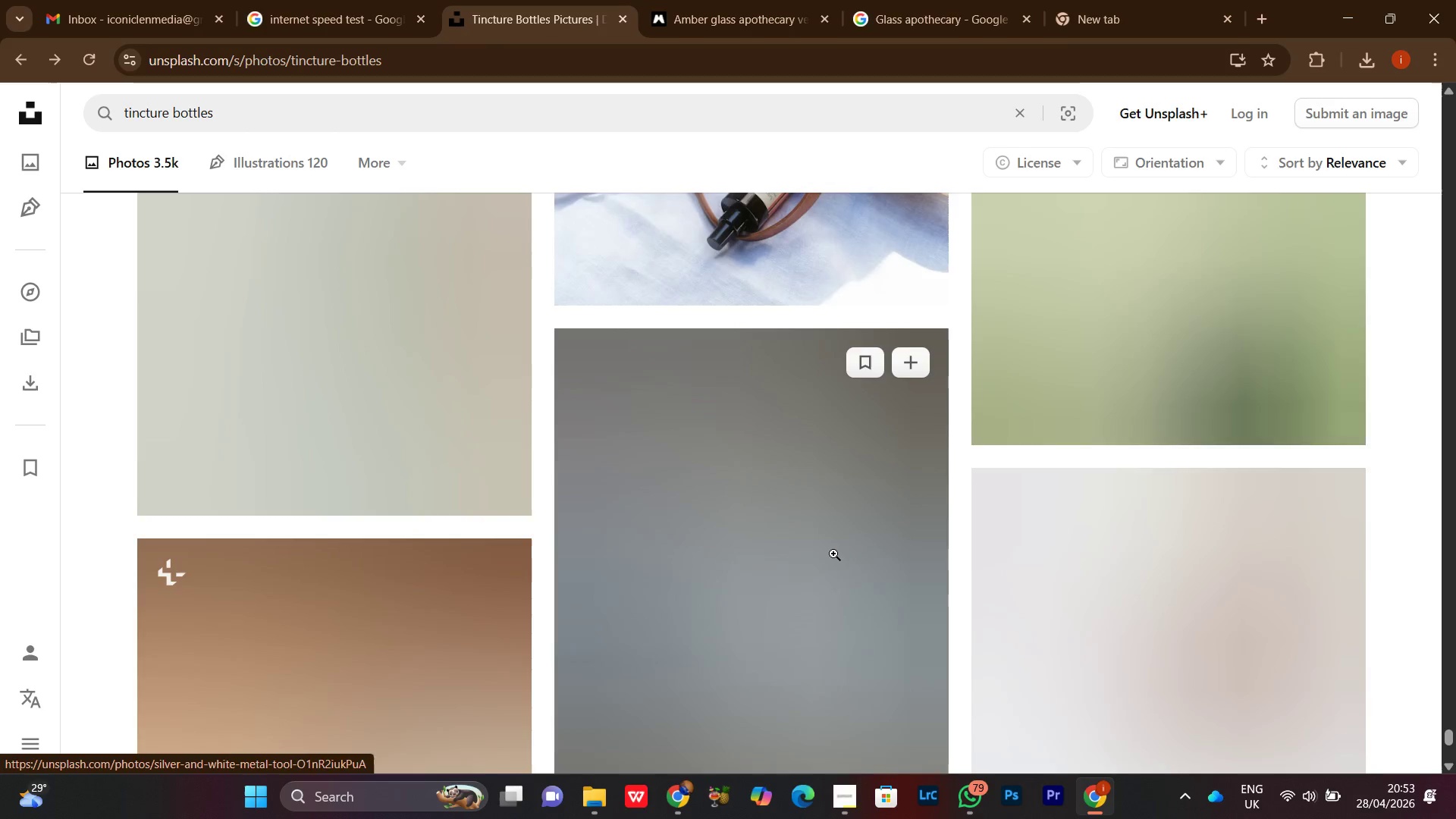 
scroll: coordinate [825, 558], scroll_direction: down, amount: 3.0
 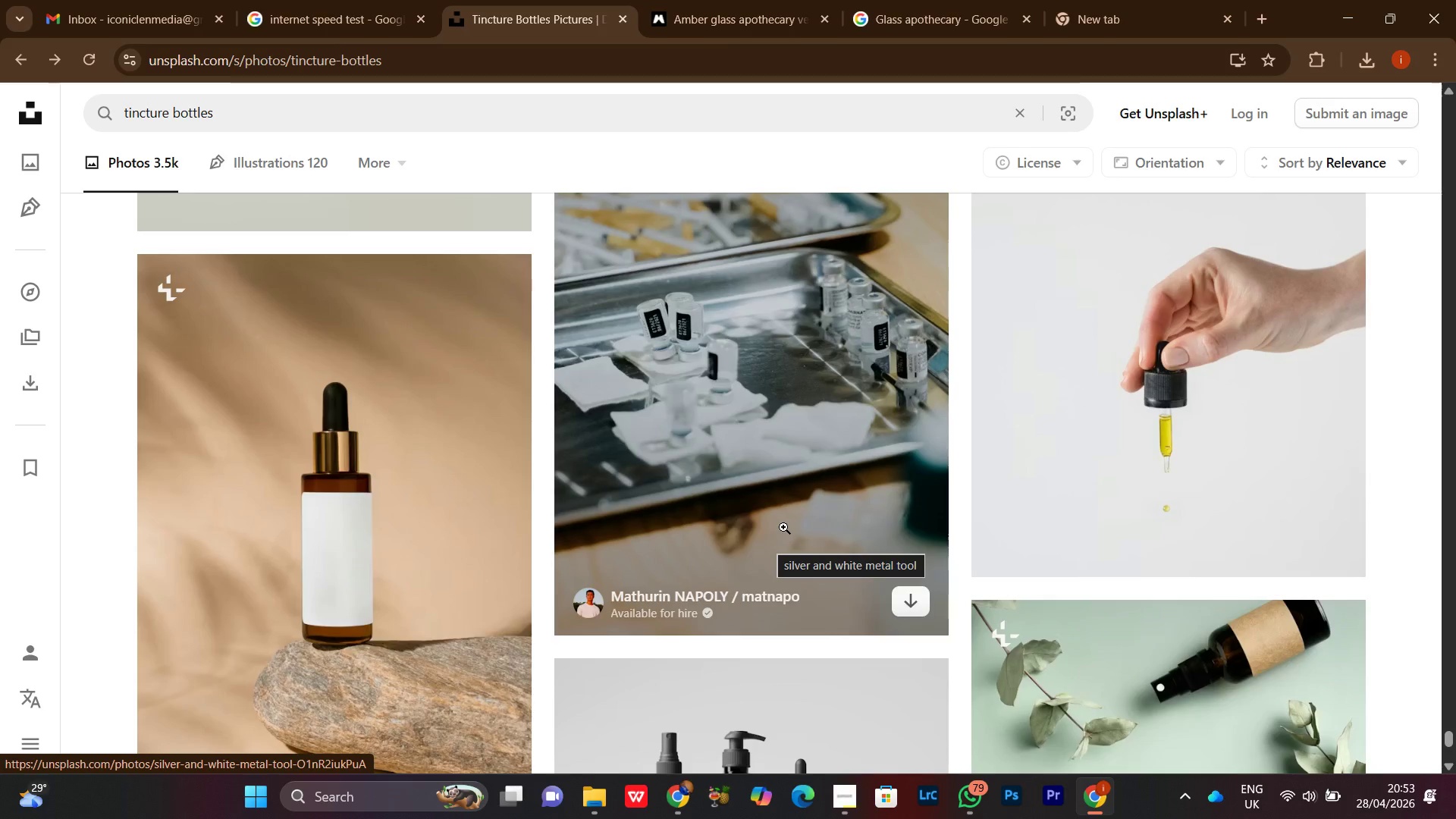 
wait(23.52)
 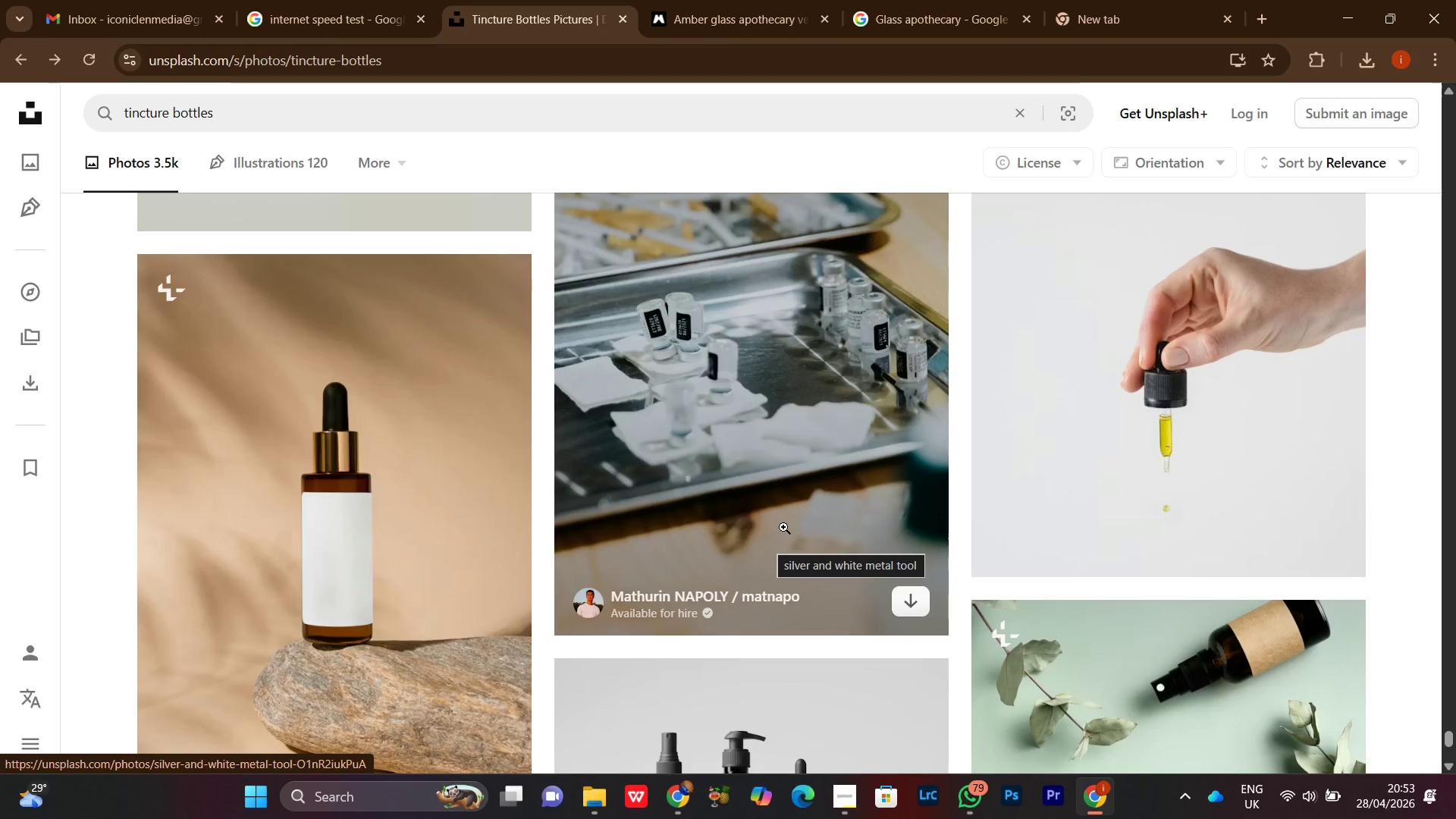 
scroll: coordinate [781, 528], scroll_direction: down, amount: 8.0
 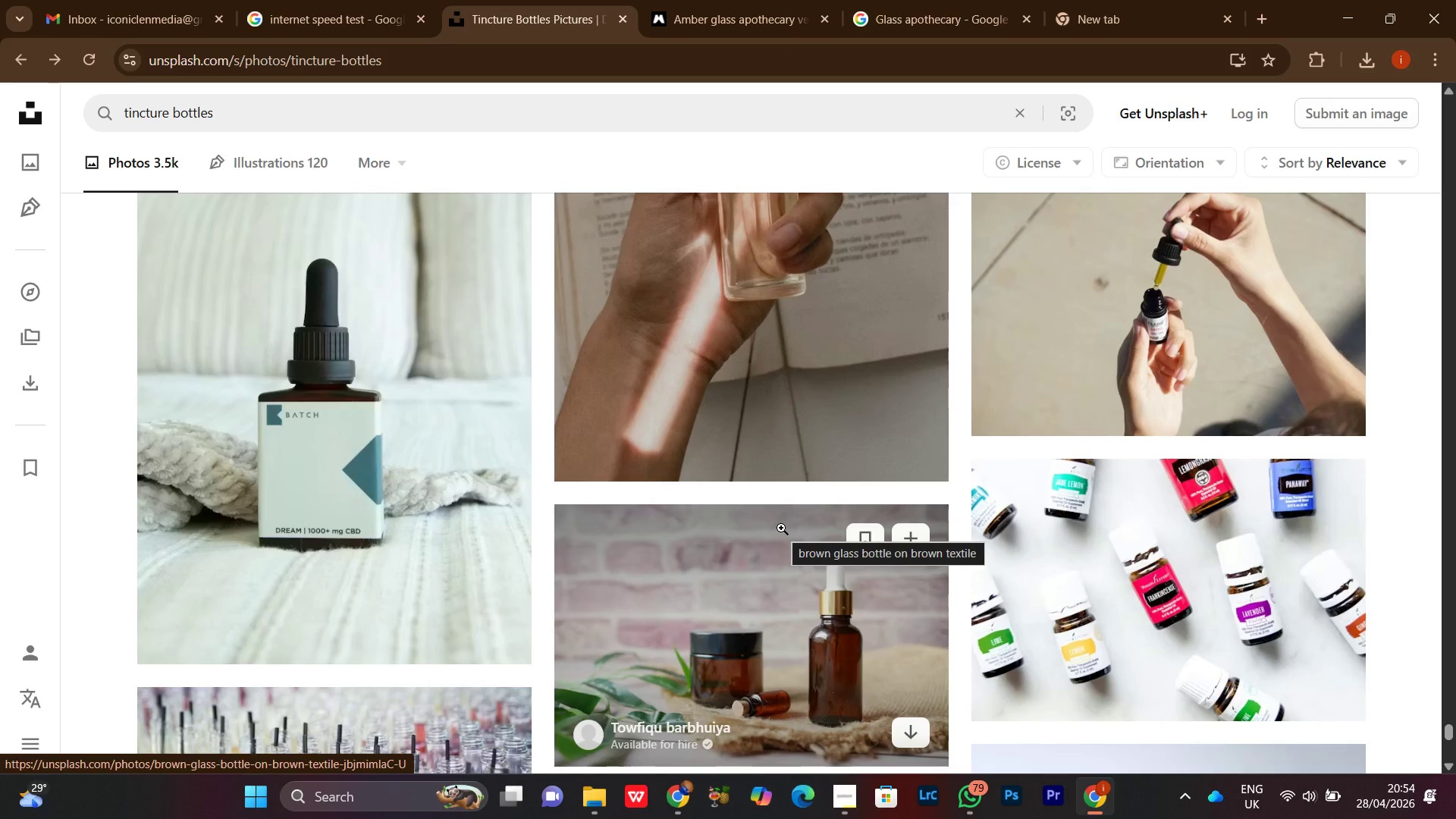 
scroll: coordinate [781, 528], scroll_direction: down, amount: 2.0
 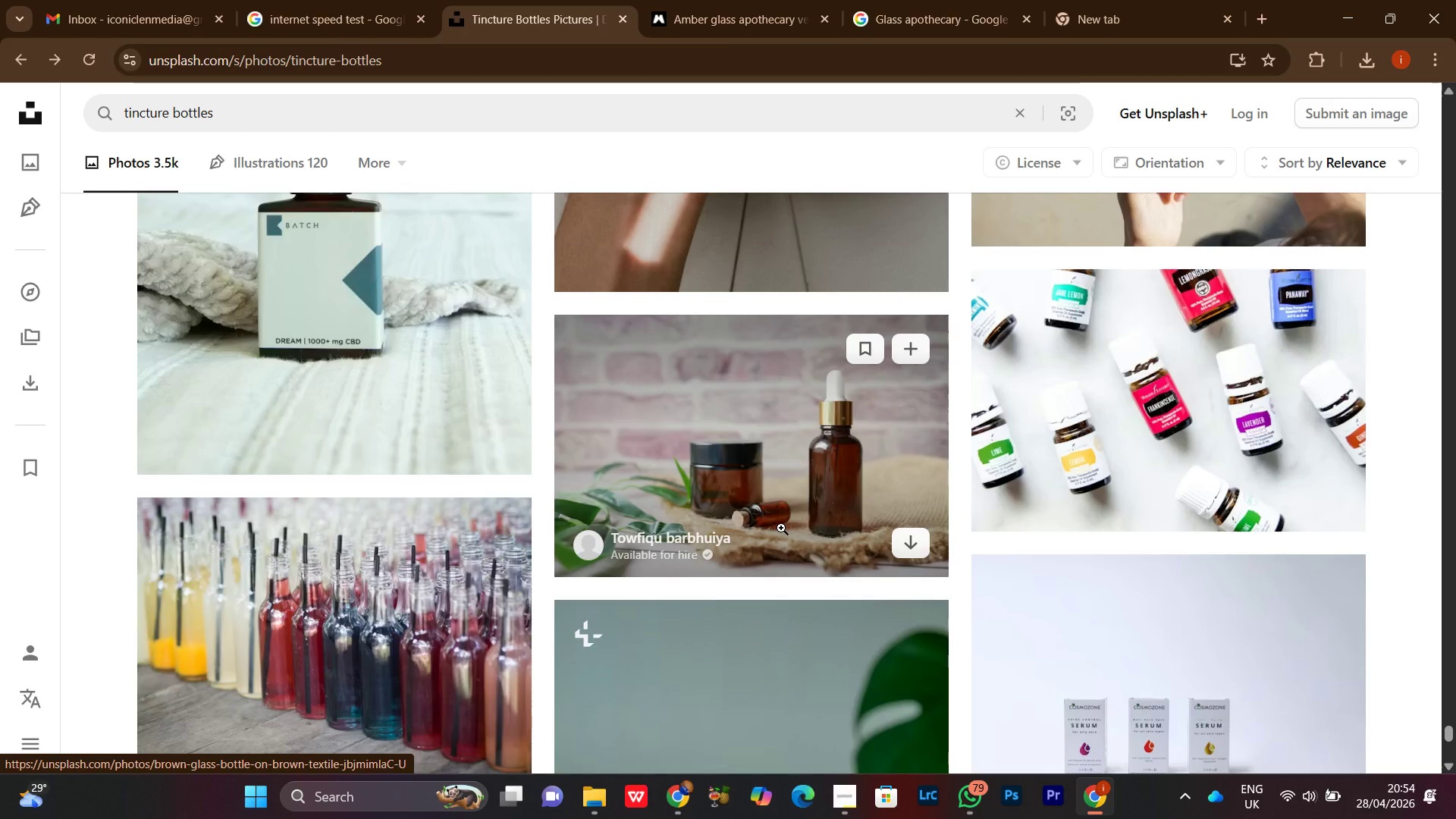 
wait(10.73)
 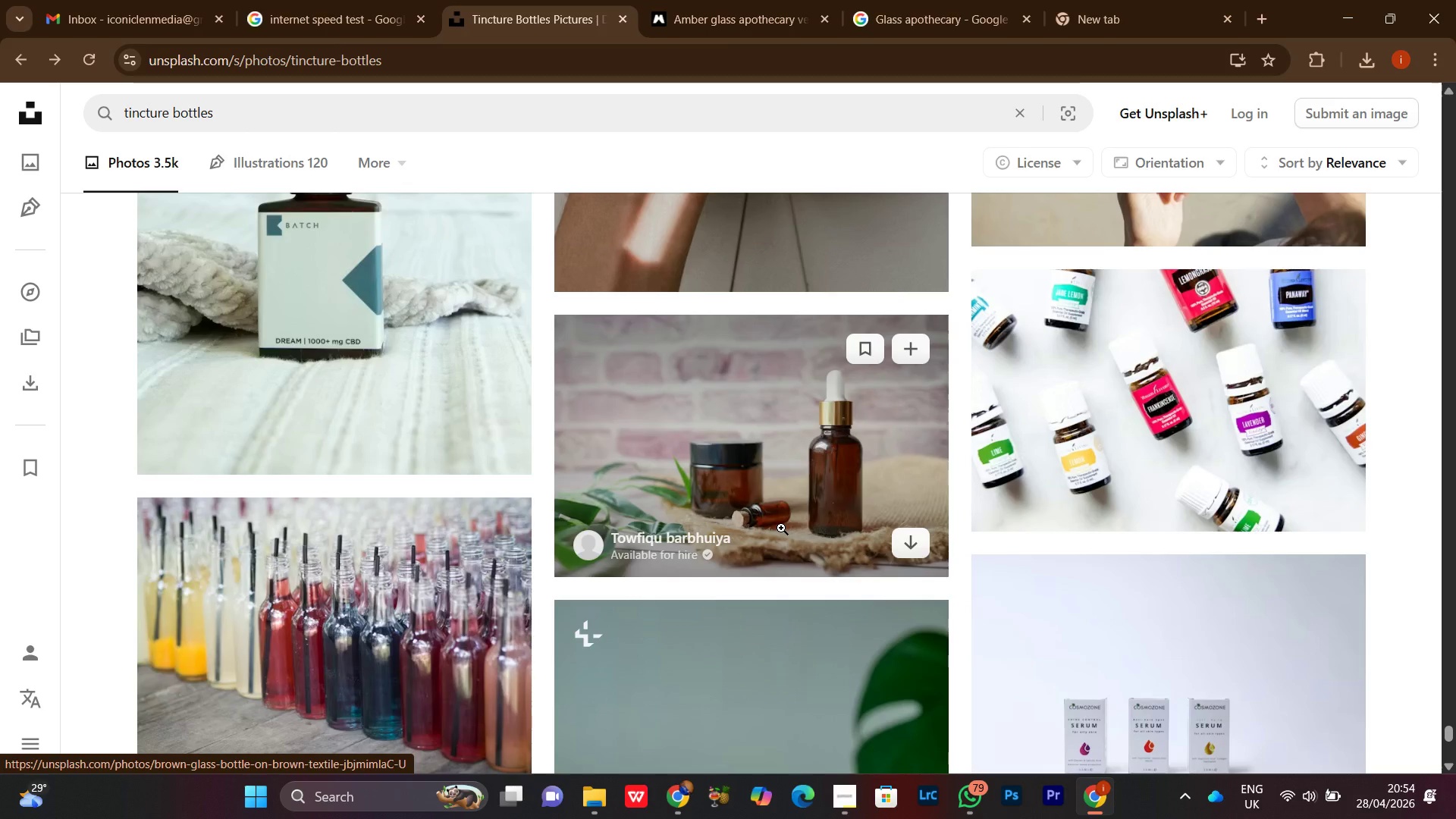 
scroll: coordinate [777, 515], scroll_direction: down, amount: 12.0
 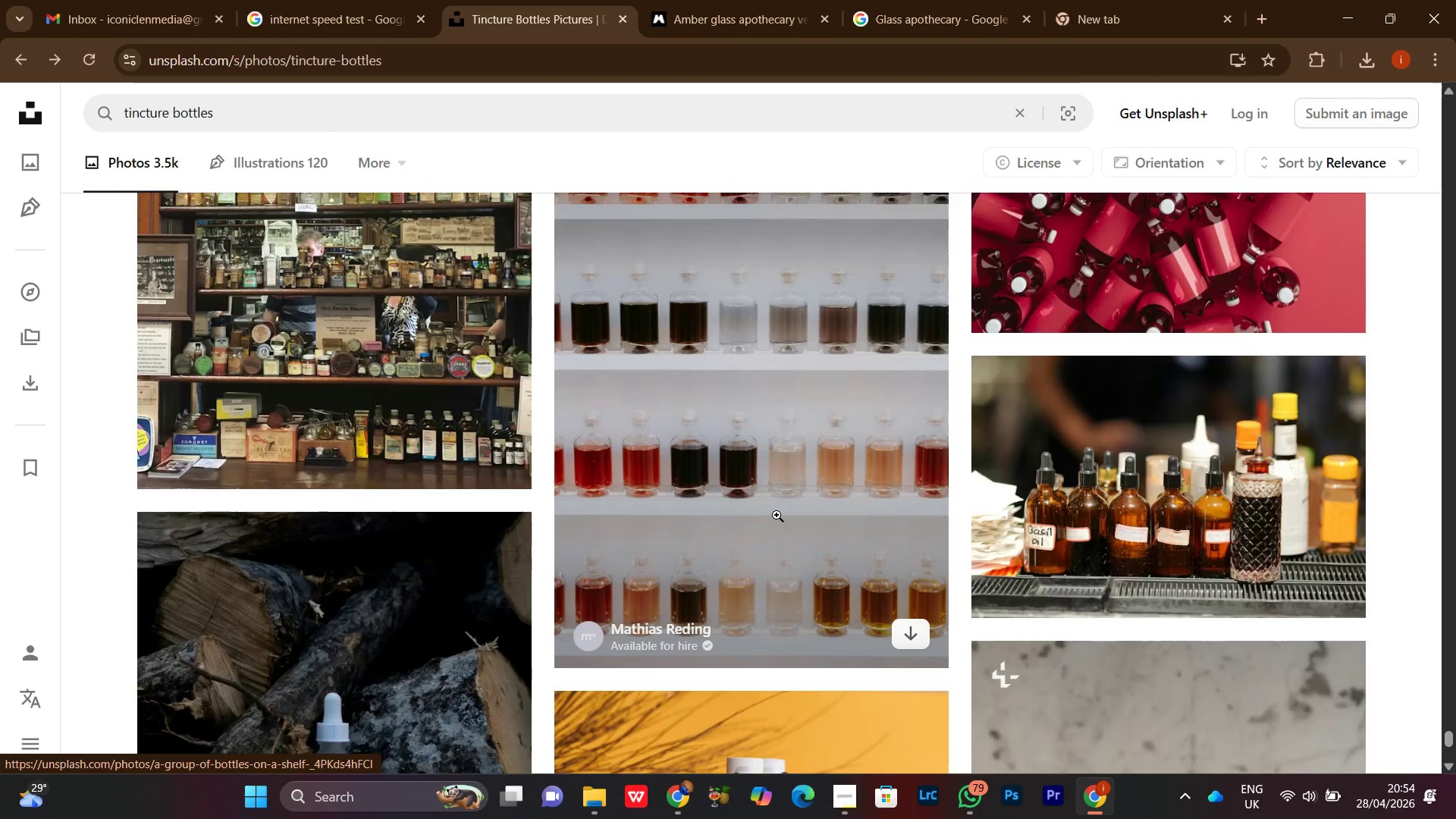 
scroll: coordinate [777, 515], scroll_direction: none, amount: 0.0
 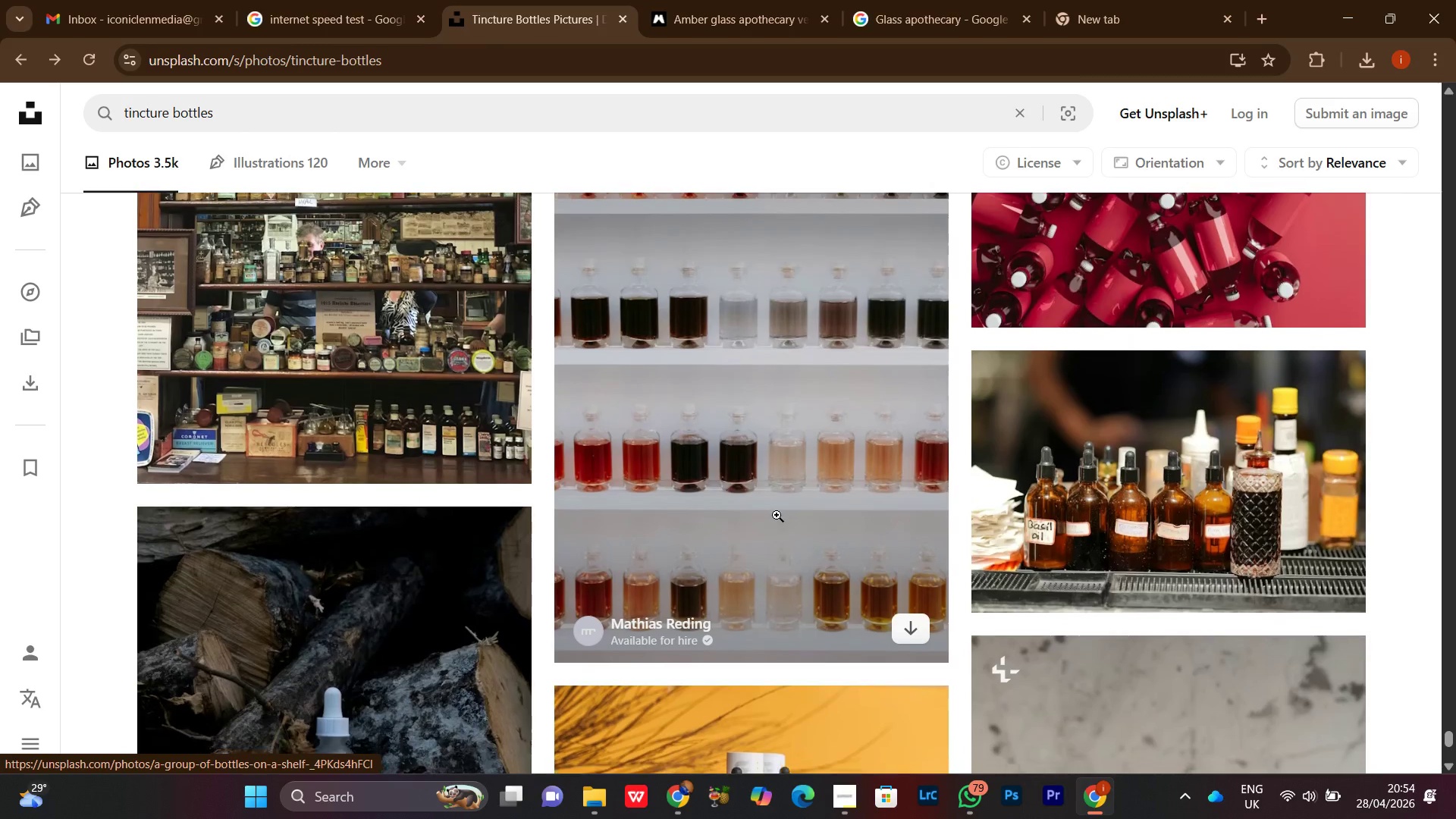 
scroll: coordinate [777, 515], scroll_direction: down, amount: 1.0
 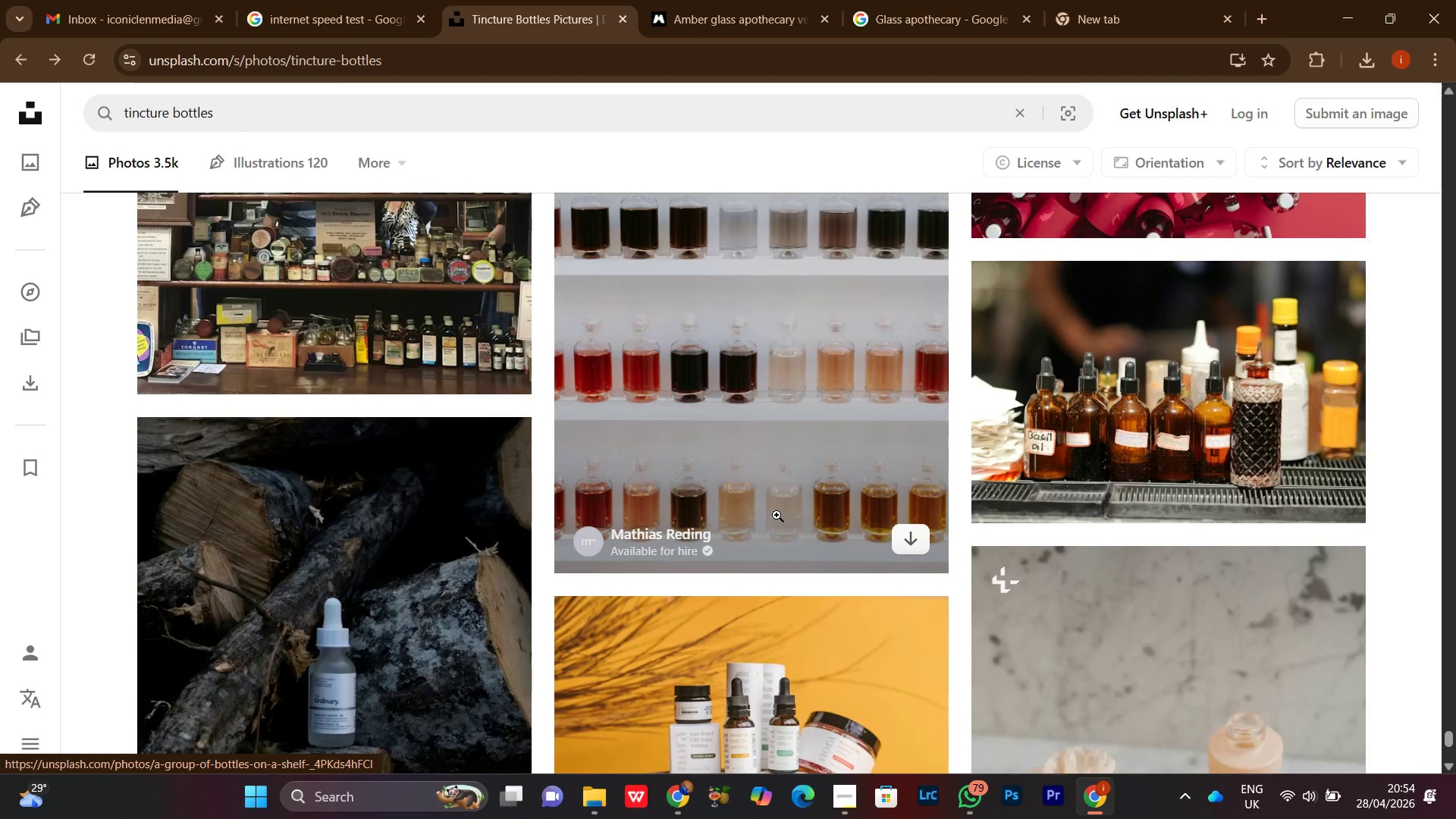 
scroll: coordinate [777, 515], scroll_direction: none, amount: 0.0
 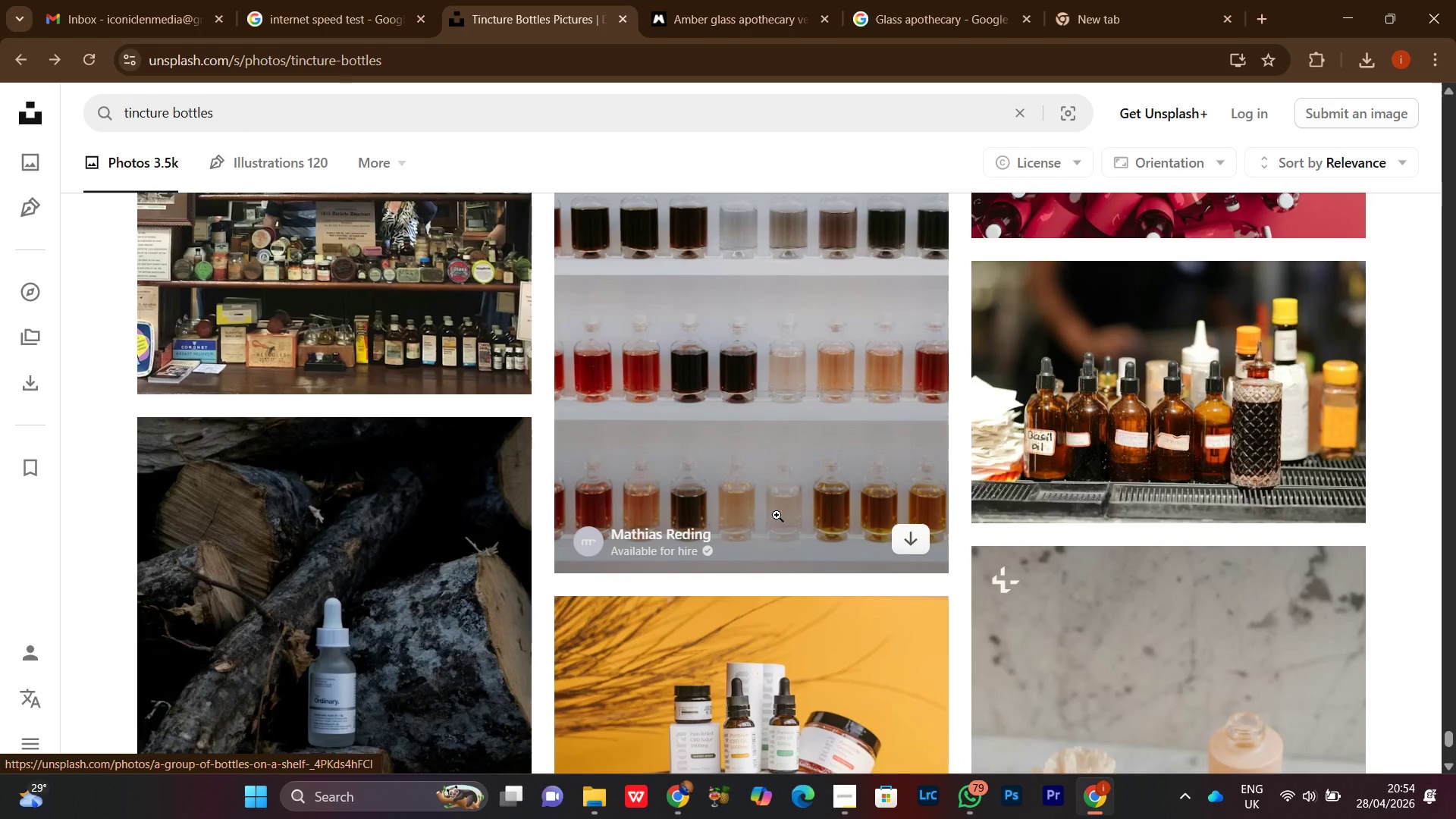 
scroll: coordinate [774, 516], scroll_direction: down, amount: 7.0
 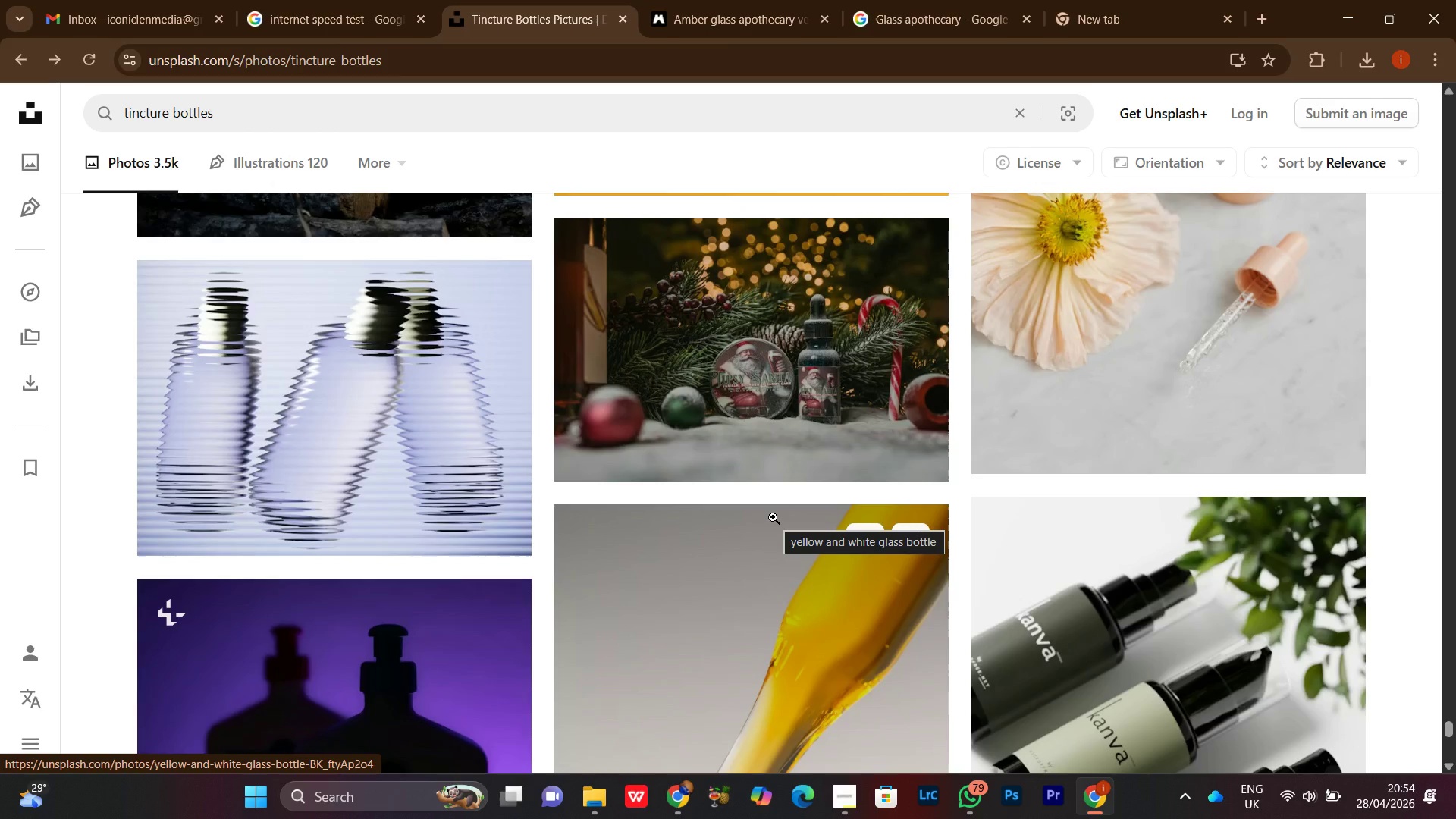 
wait(6.87)
 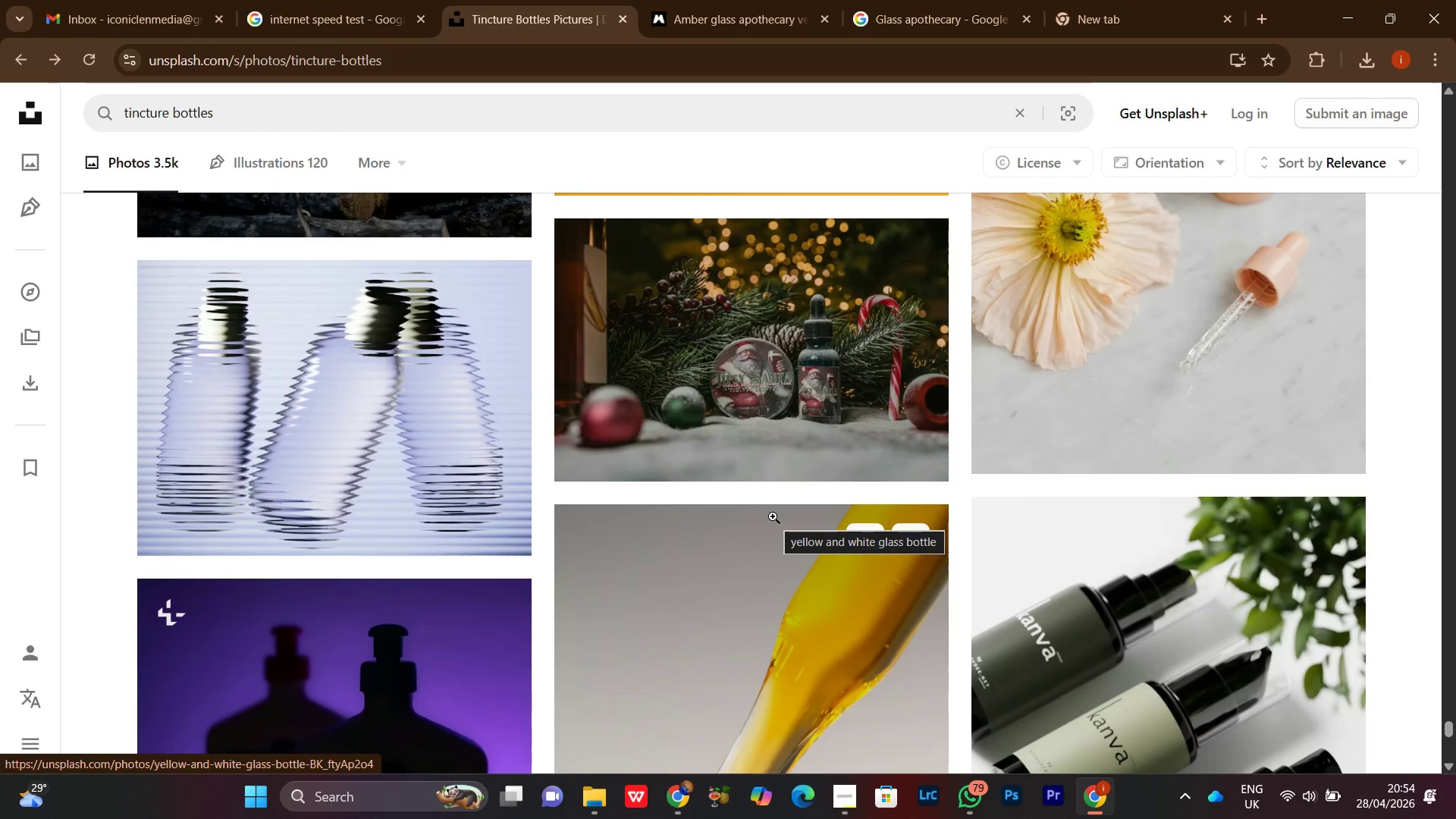 
scroll: coordinate [773, 517], scroll_direction: down, amount: 7.0
 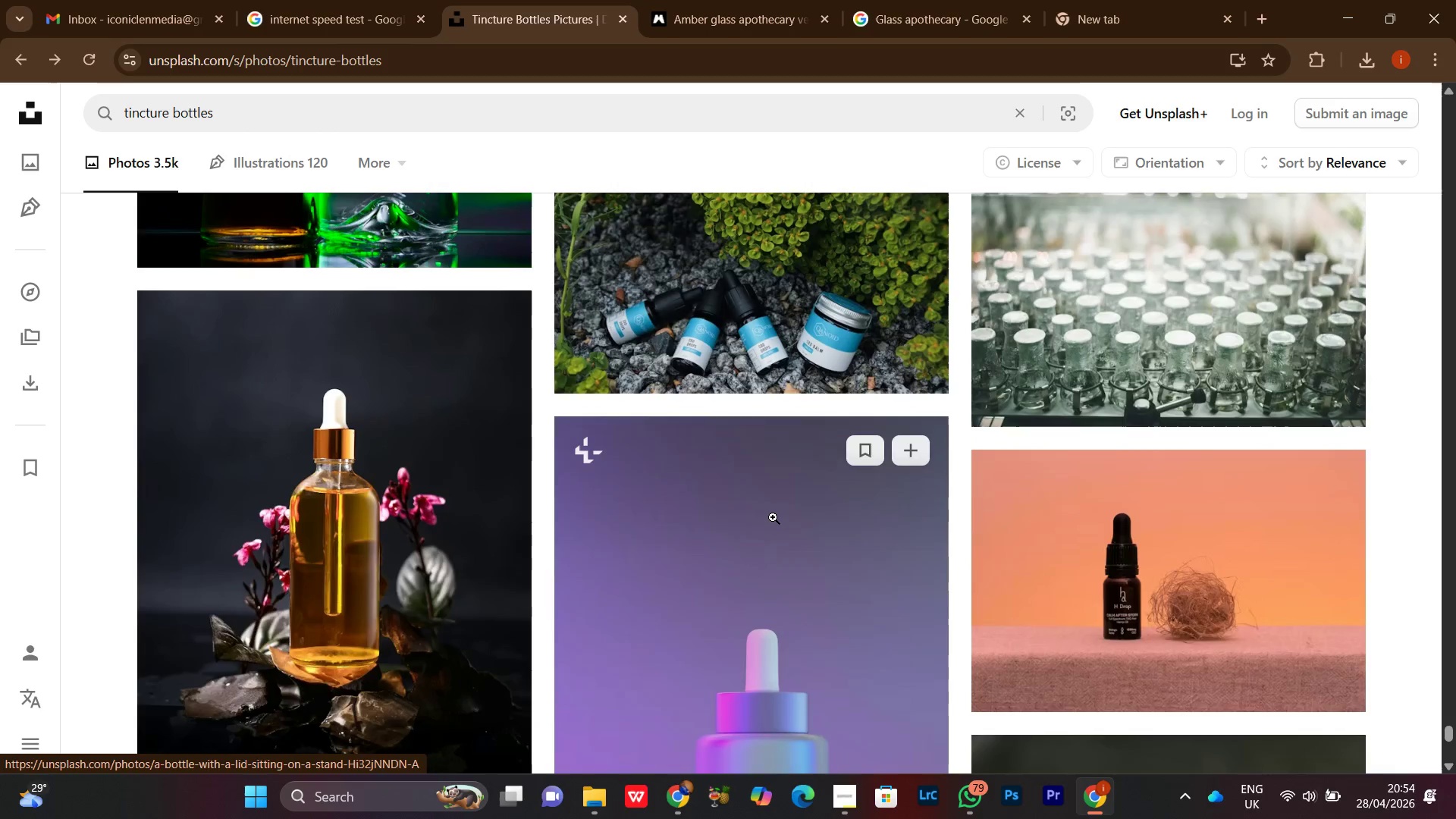 
scroll: coordinate [773, 517], scroll_direction: up, amount: 2.0
 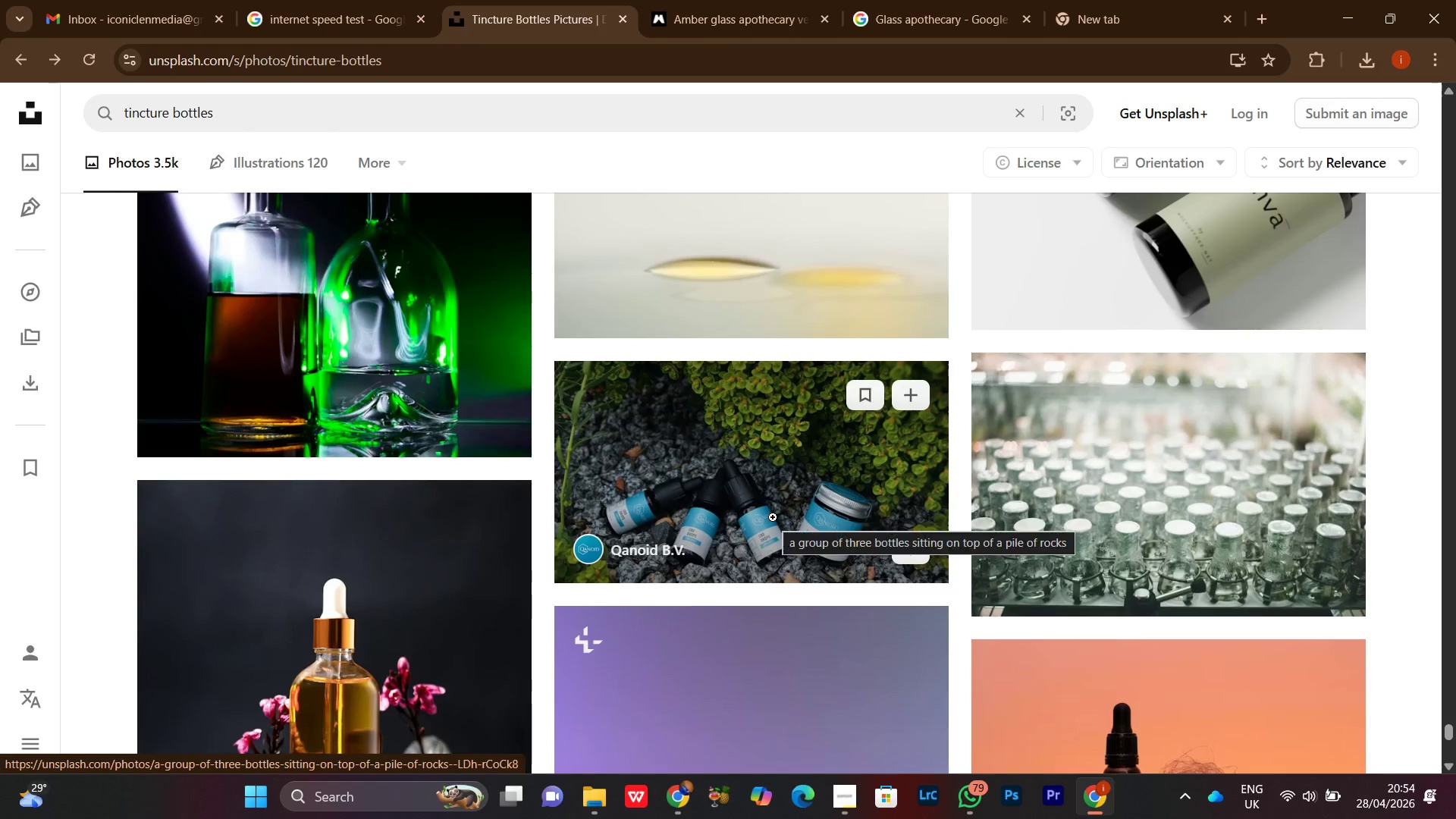 
scroll: coordinate [773, 517], scroll_direction: down, amount: 6.0
 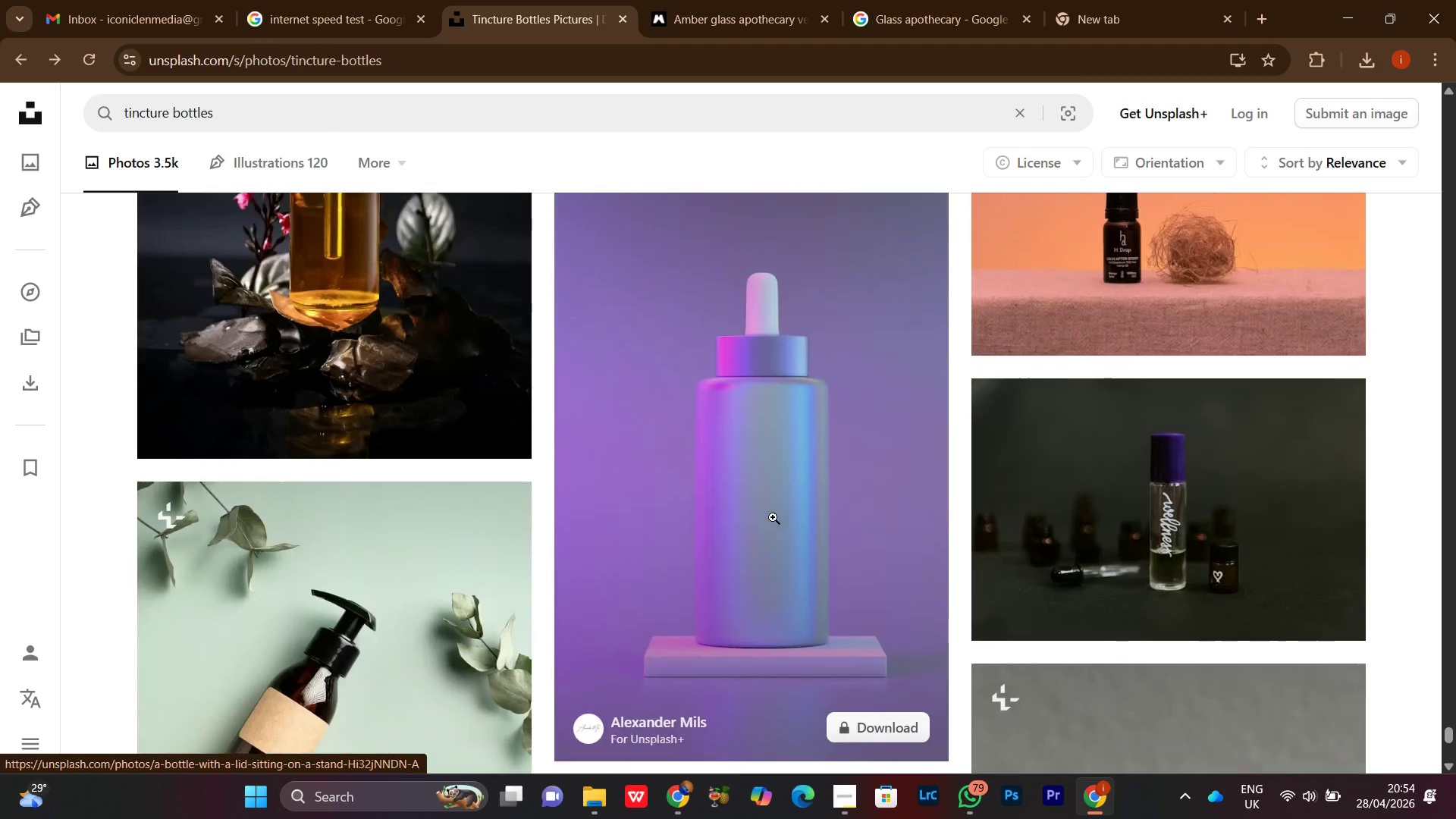 
scroll: coordinate [773, 517], scroll_direction: up, amount: 2.0
 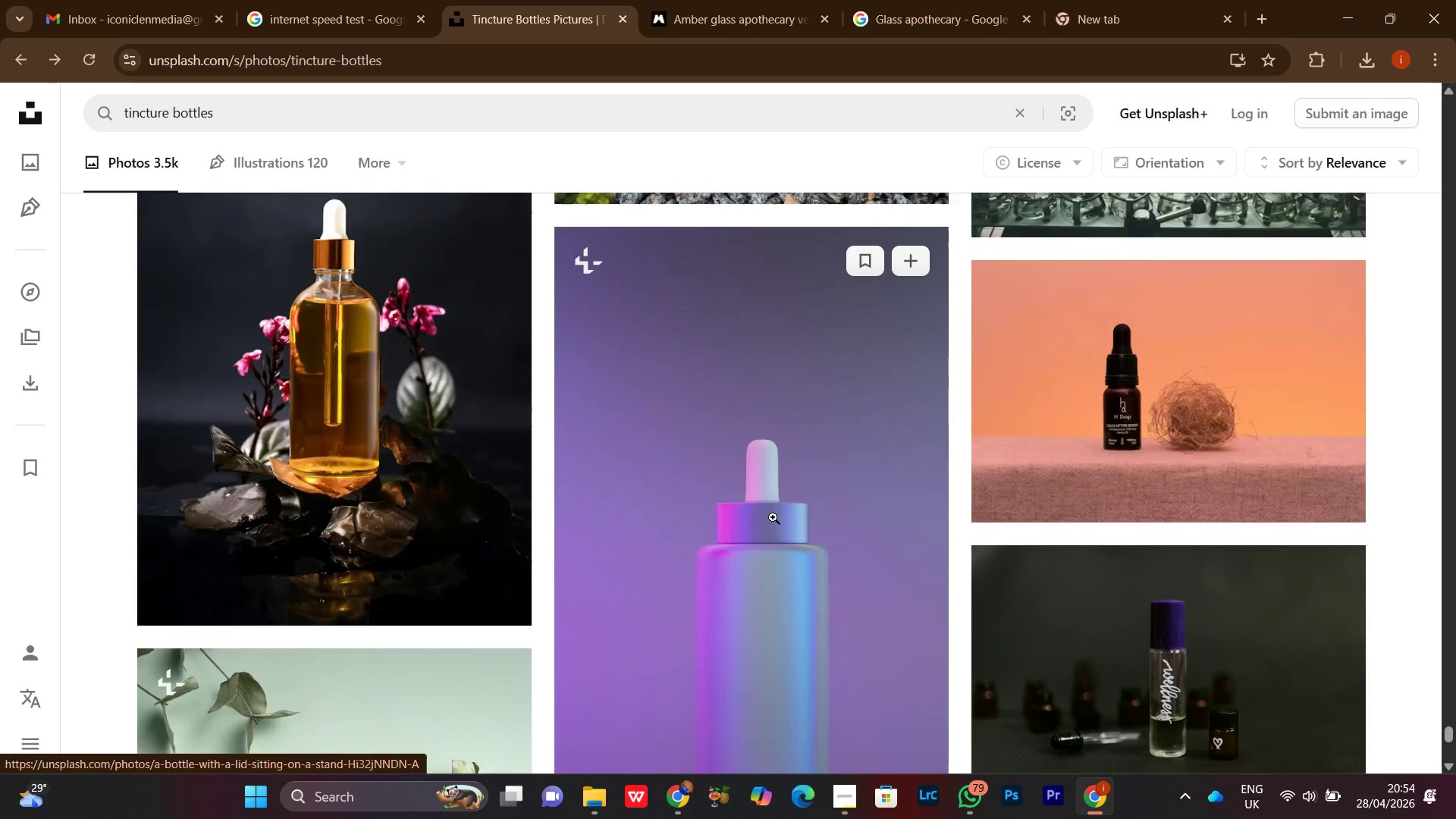 
scroll: coordinate [773, 517], scroll_direction: down, amount: 9.0
 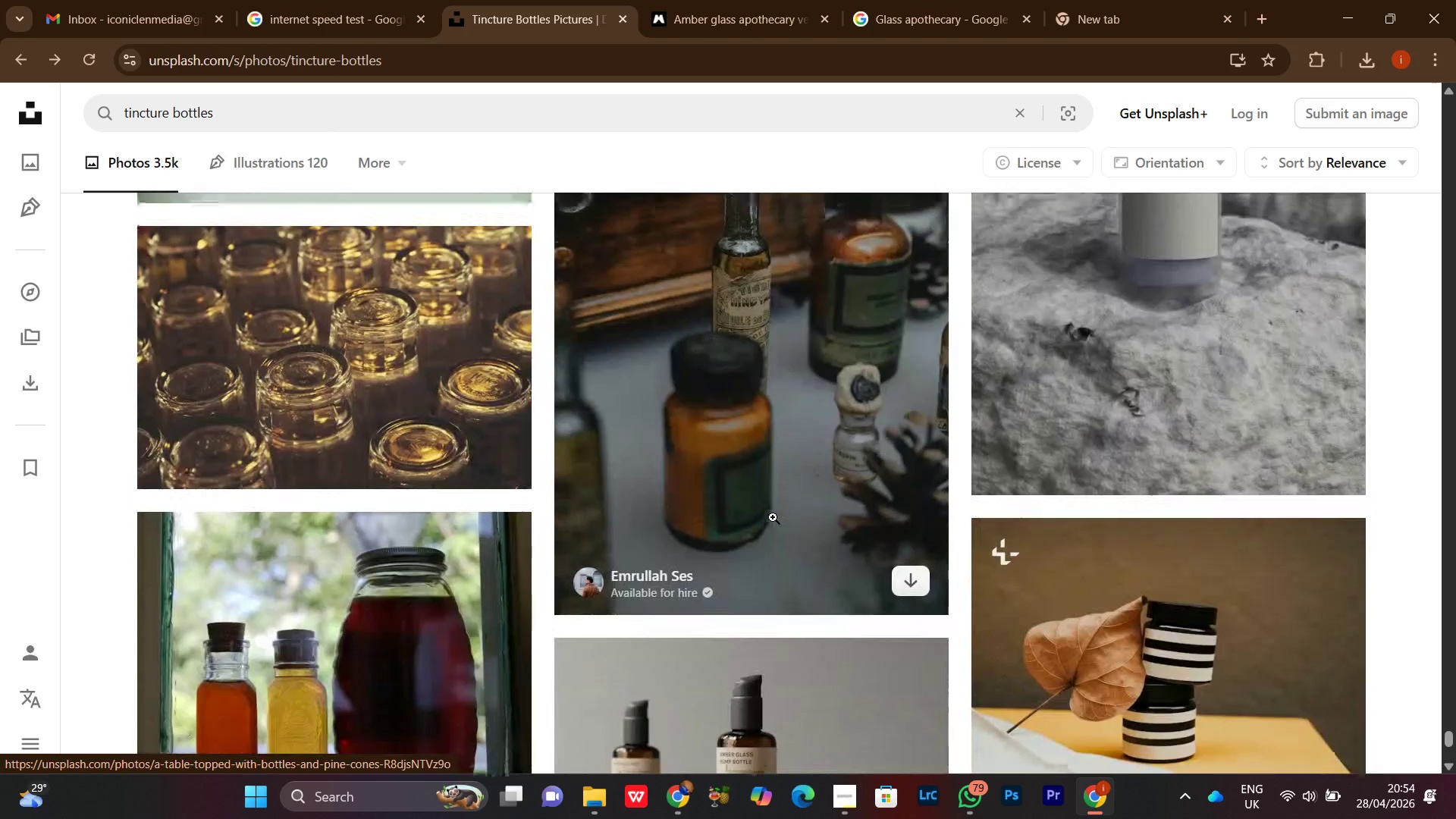 
scroll: coordinate [773, 517], scroll_direction: up, amount: 3.0
 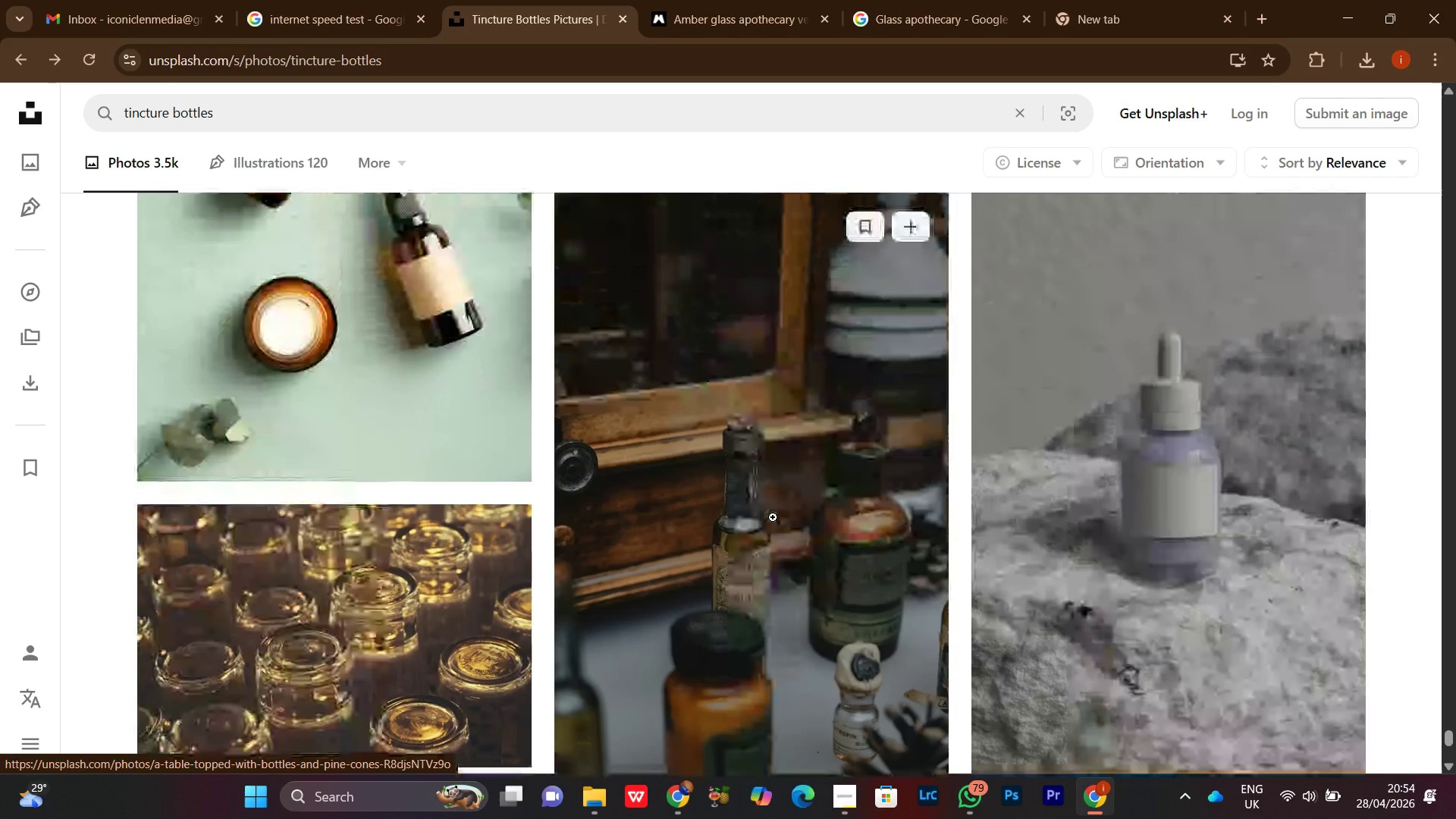 
scroll: coordinate [773, 517], scroll_direction: down, amount: 3.0
 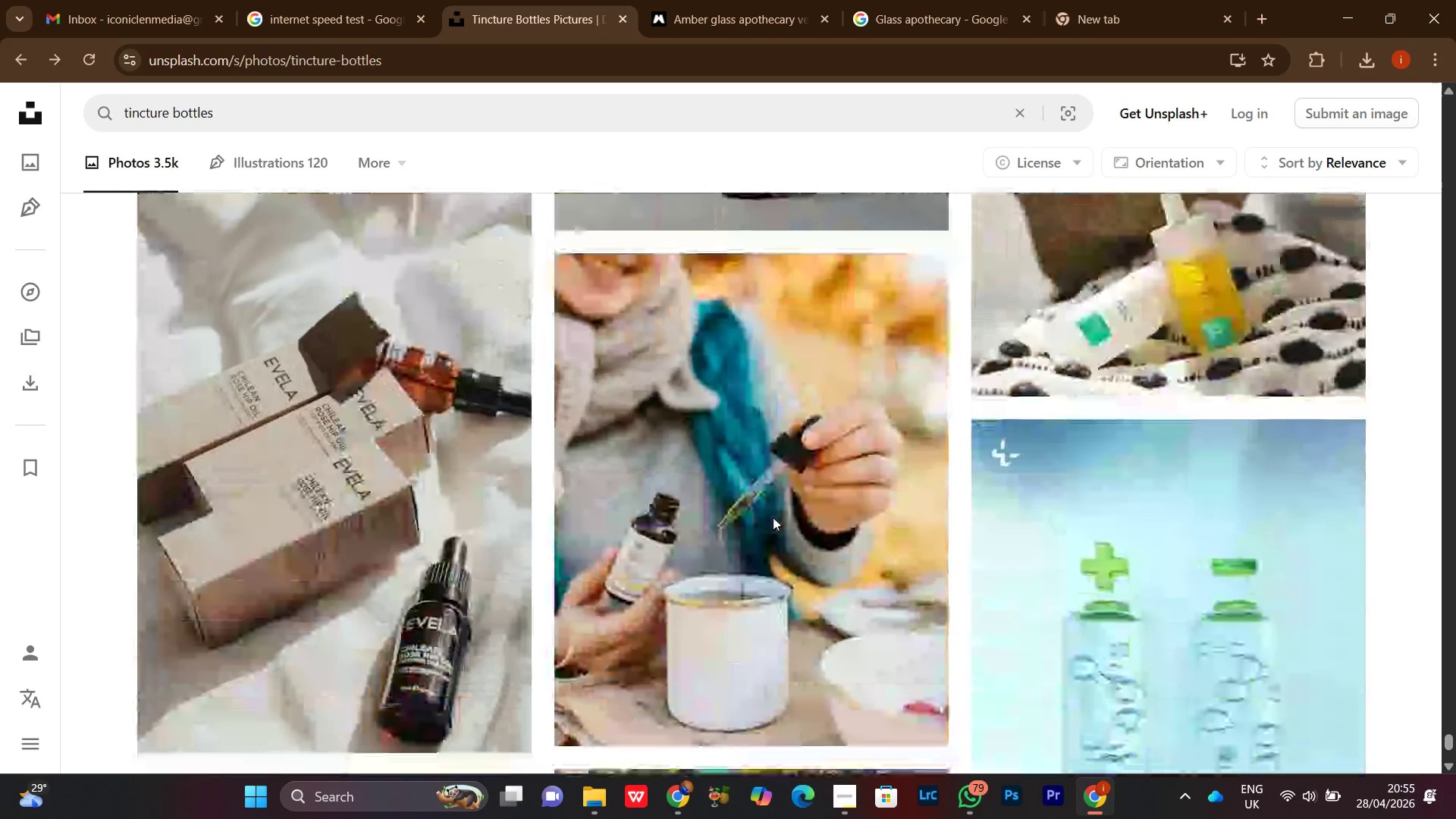 
scroll: coordinate [773, 517], scroll_direction: up, amount: 2.0
 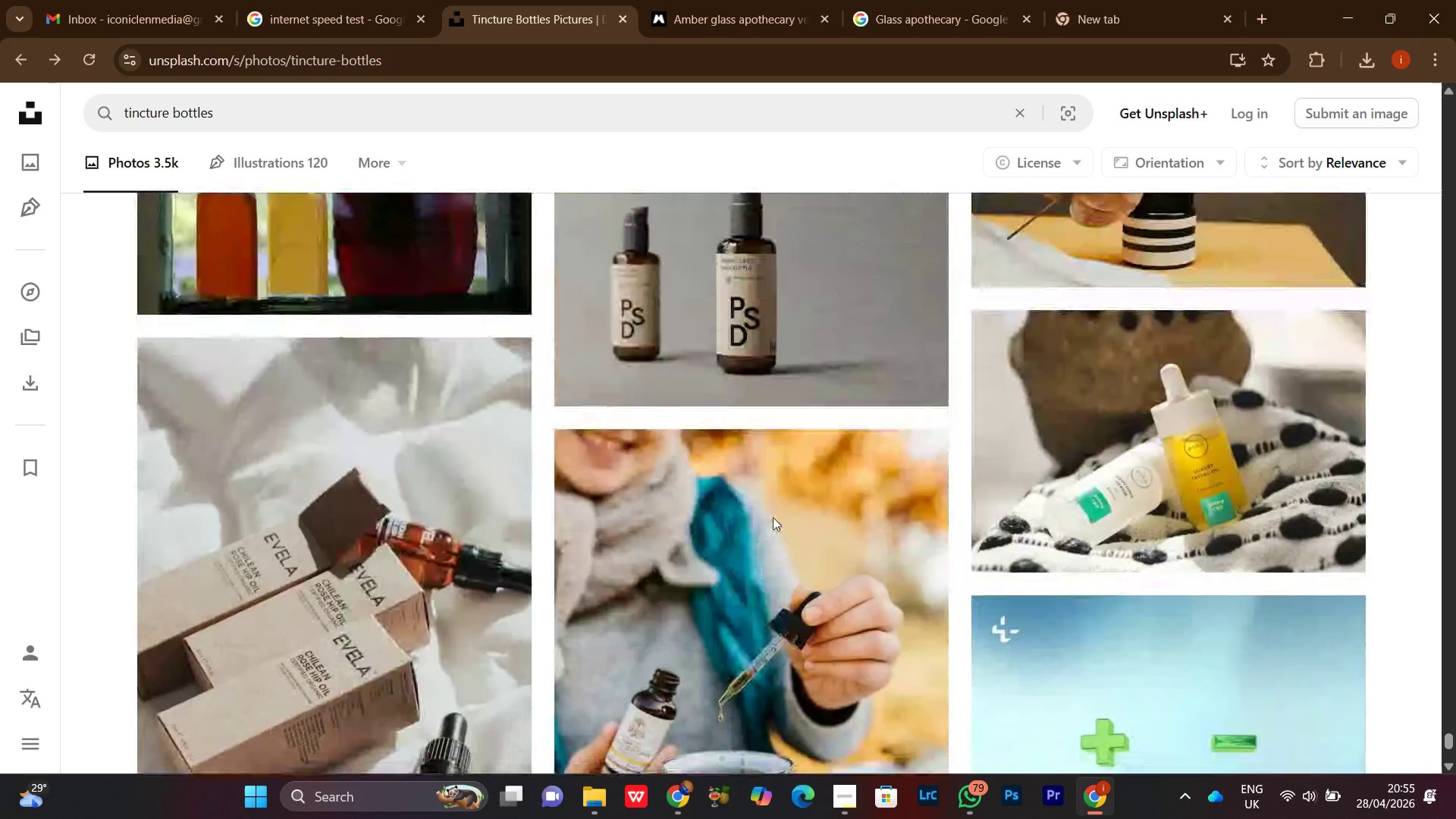 
scroll: coordinate [773, 517], scroll_direction: down, amount: 19.0
 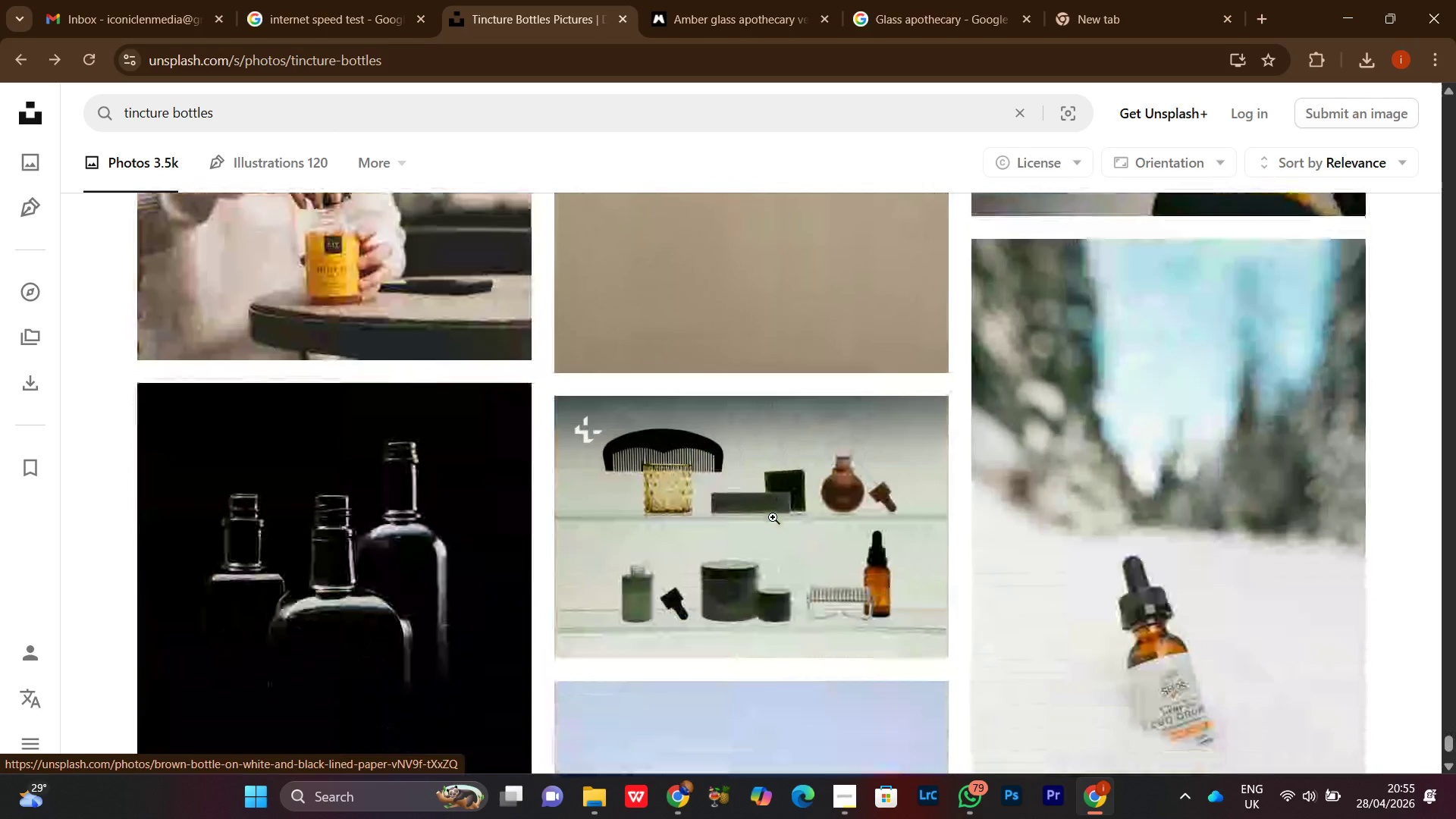 
scroll: coordinate [773, 517], scroll_direction: down, amount: 4.0
 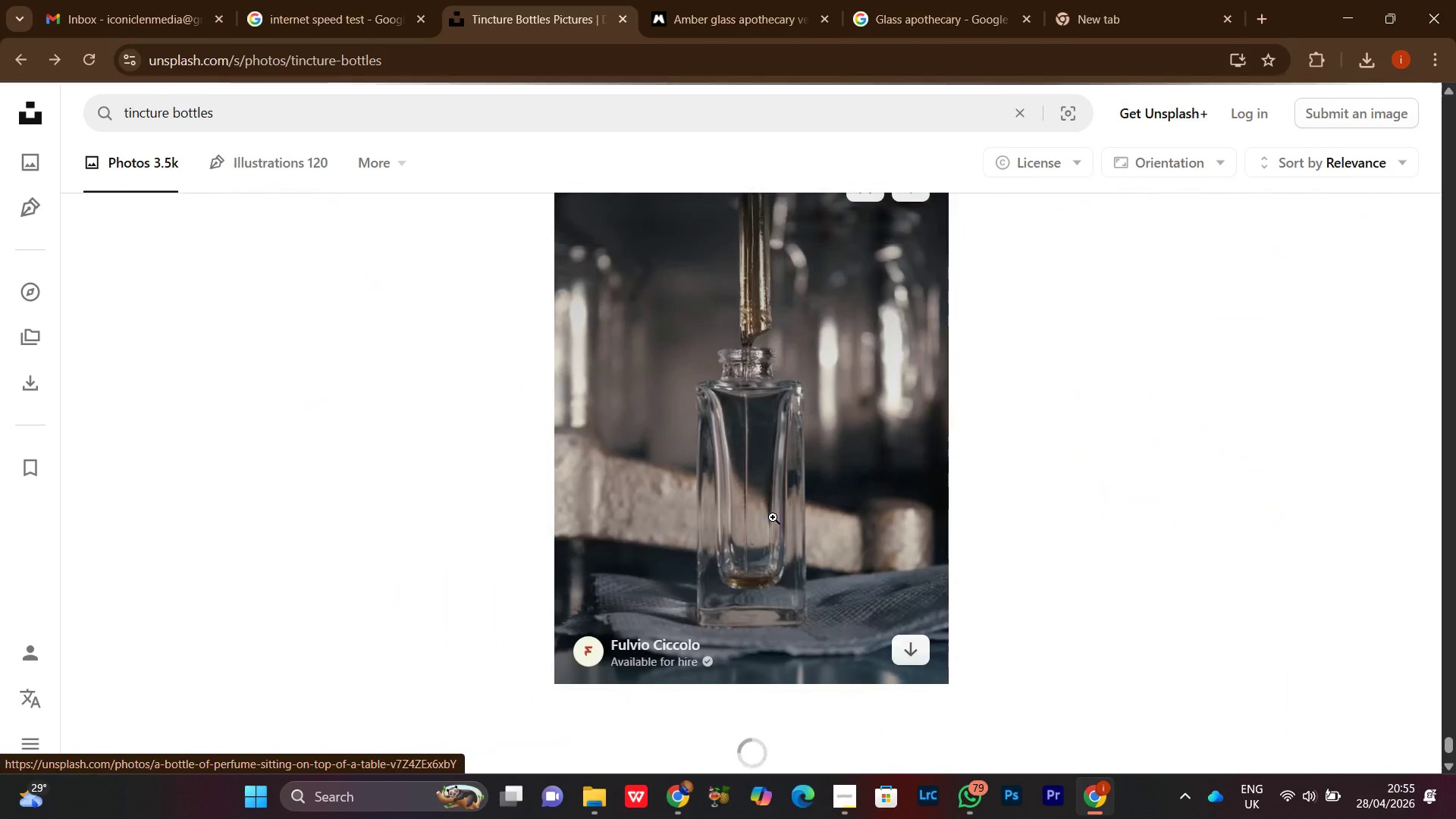 
scroll: coordinate [773, 517], scroll_direction: none, amount: 0.0
 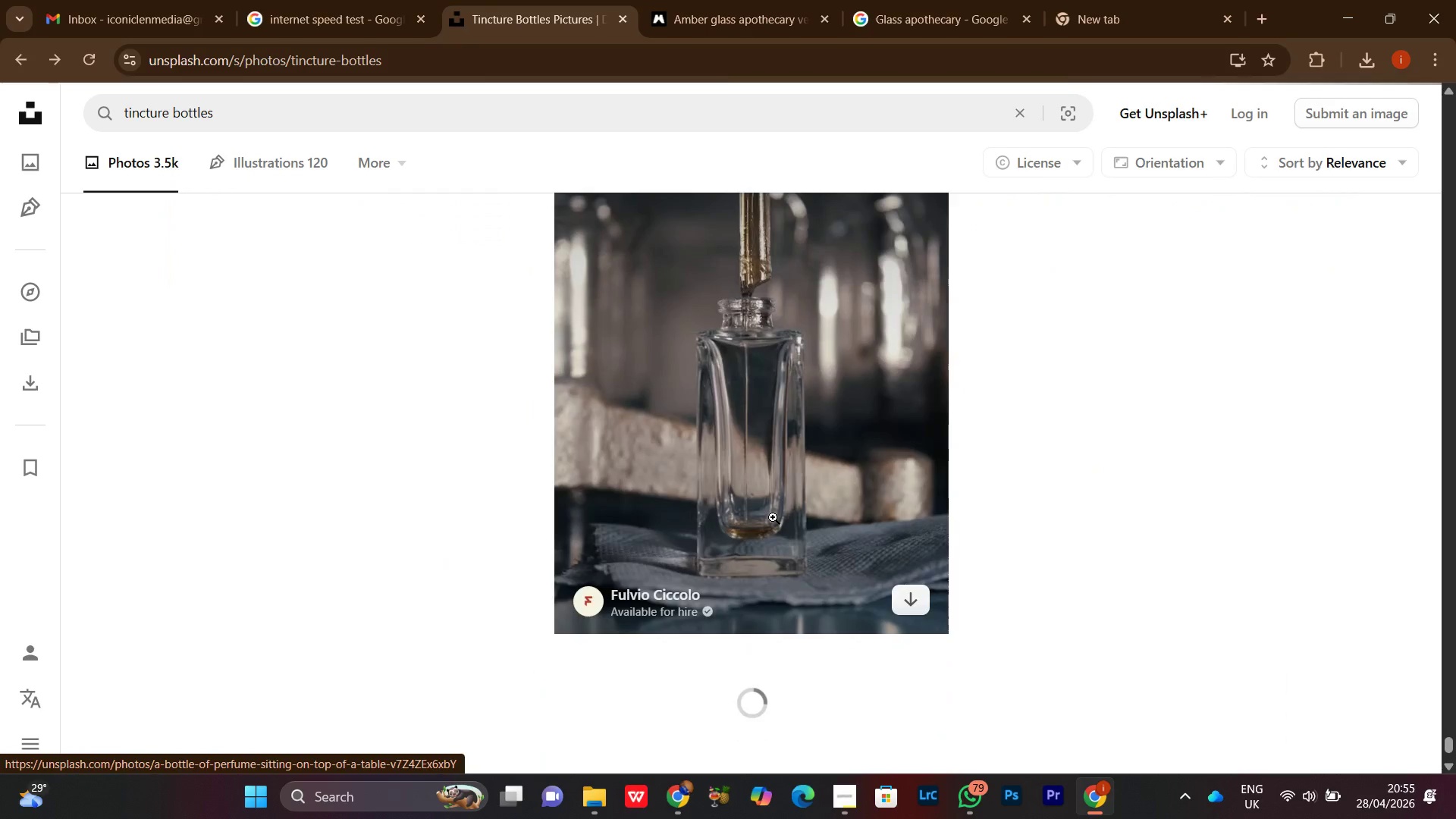 
scroll: coordinate [773, 517], scroll_direction: down, amount: 3.0
 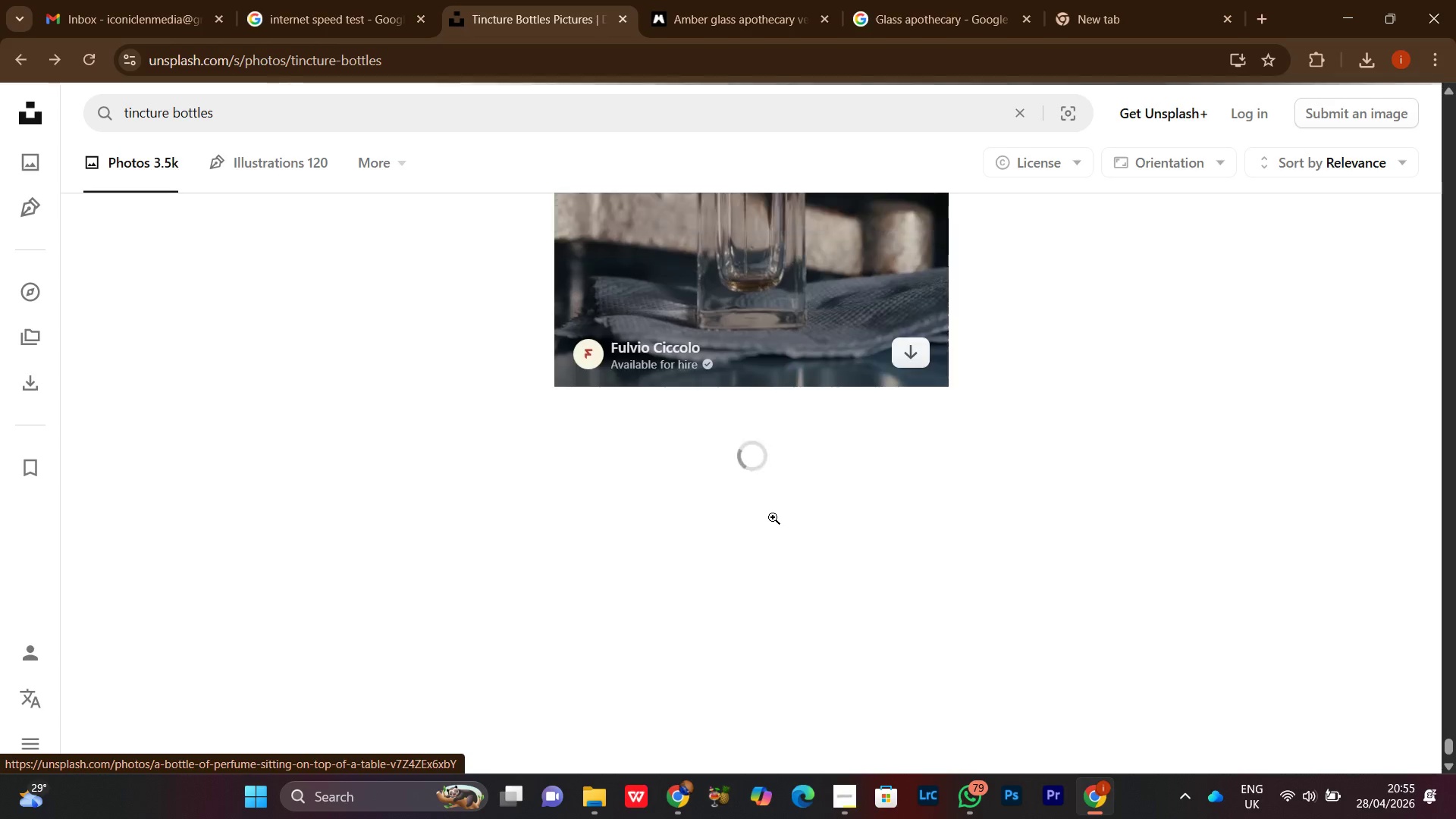 
scroll: coordinate [773, 517], scroll_direction: none, amount: 0.0
 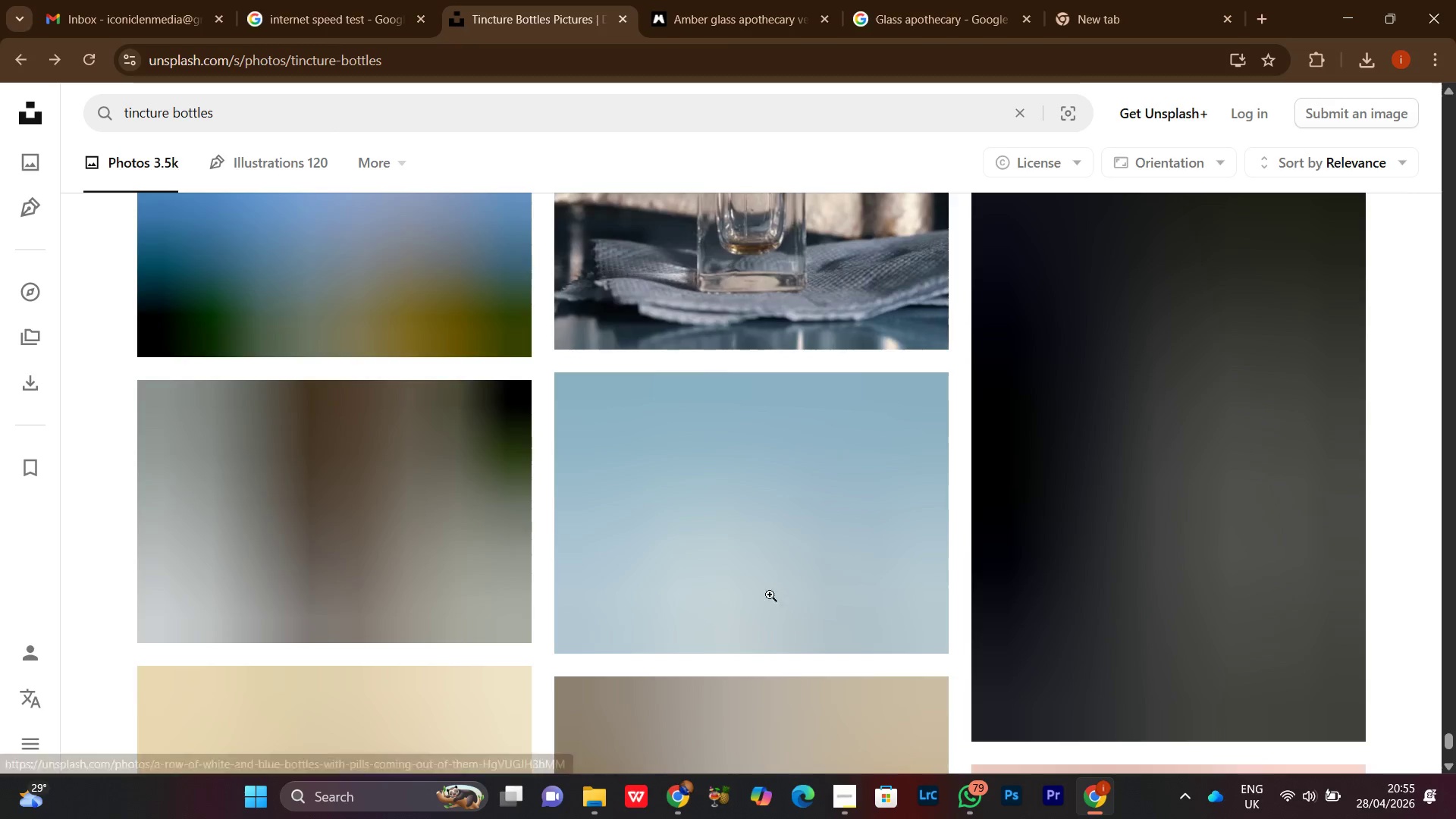 
left_click([839, 810])